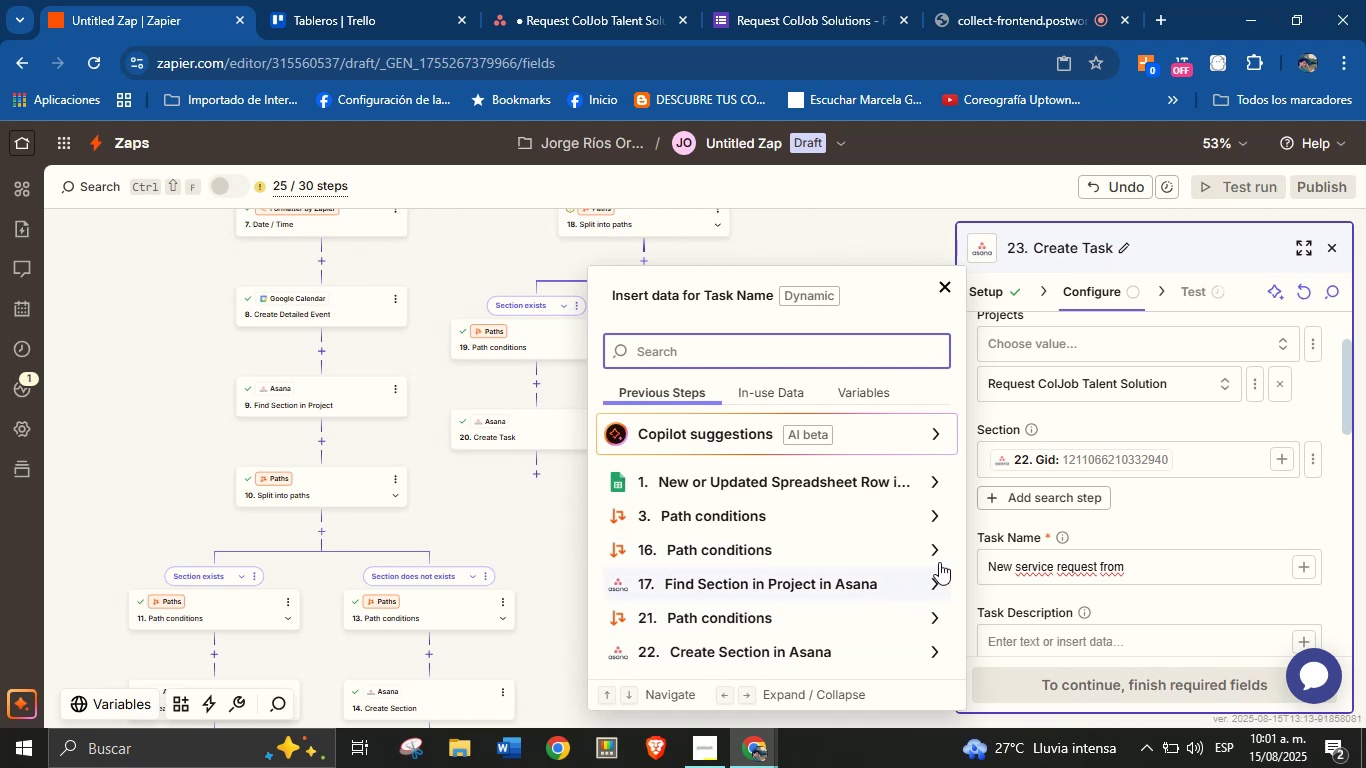 
left_click([924, 478])
 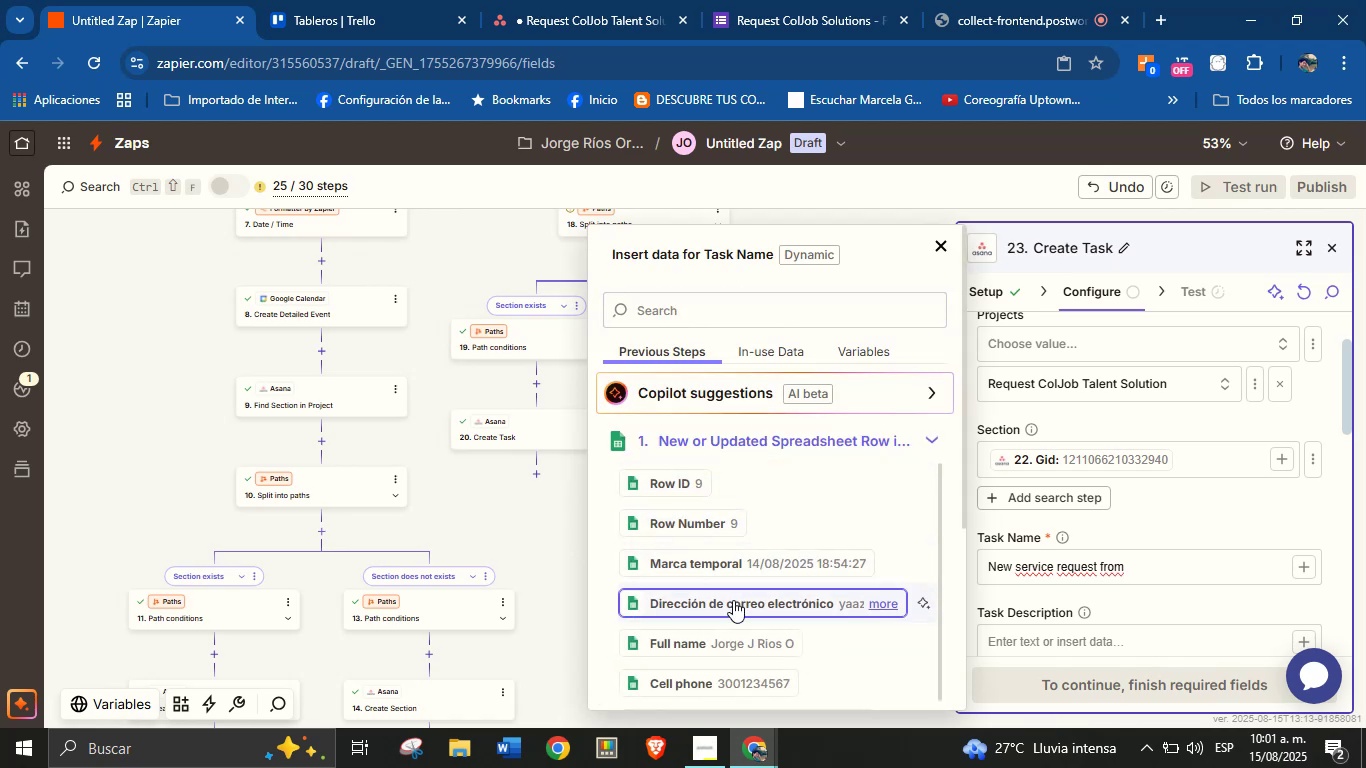 
left_click([731, 631])
 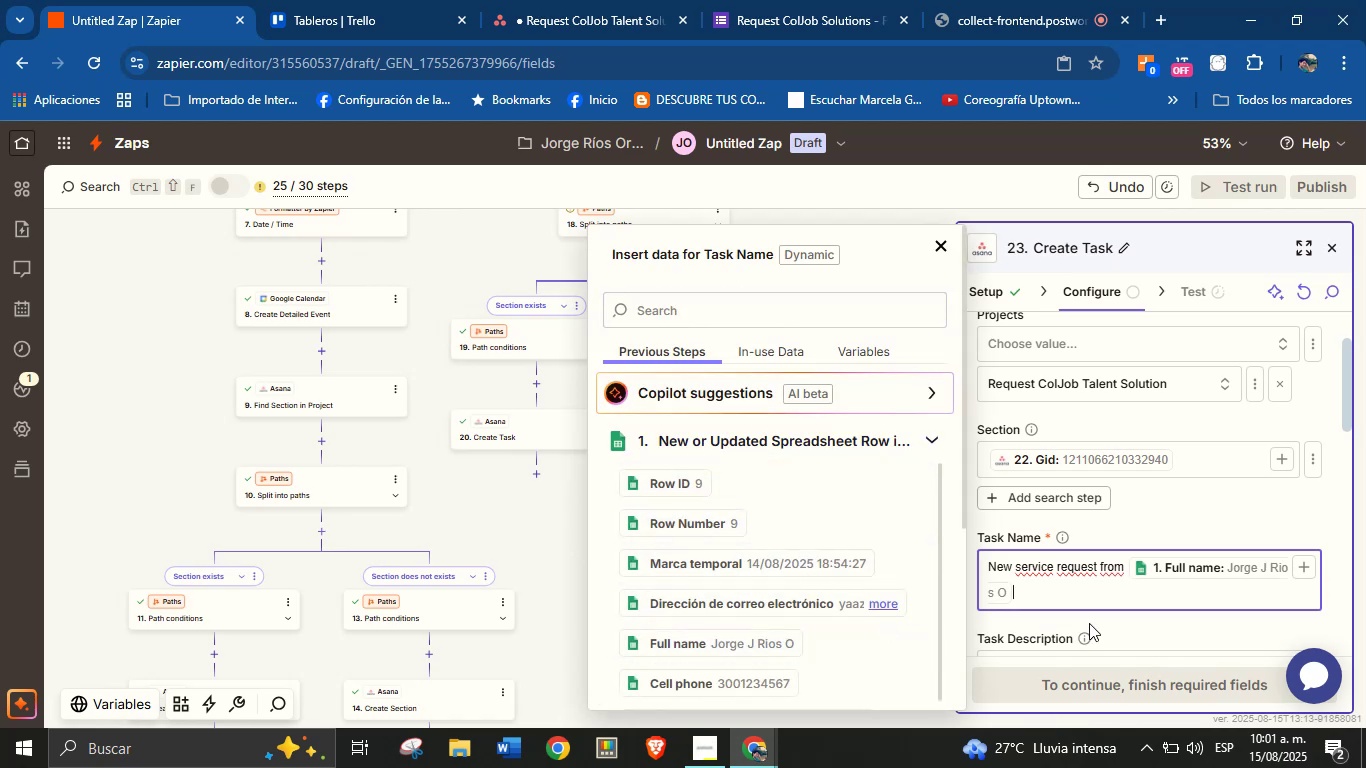 
left_click([1121, 628])
 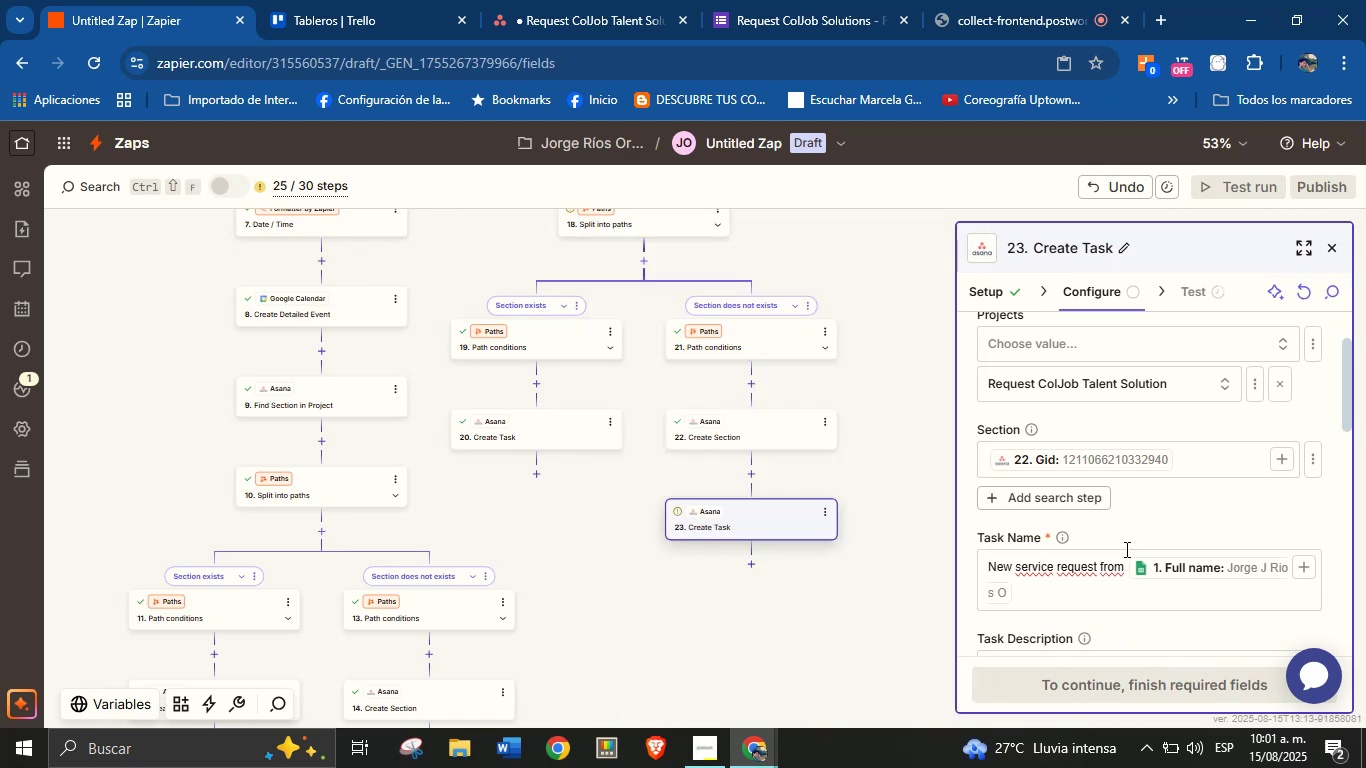 
scroll: coordinate [1122, 451], scroll_direction: down, amount: 1.0
 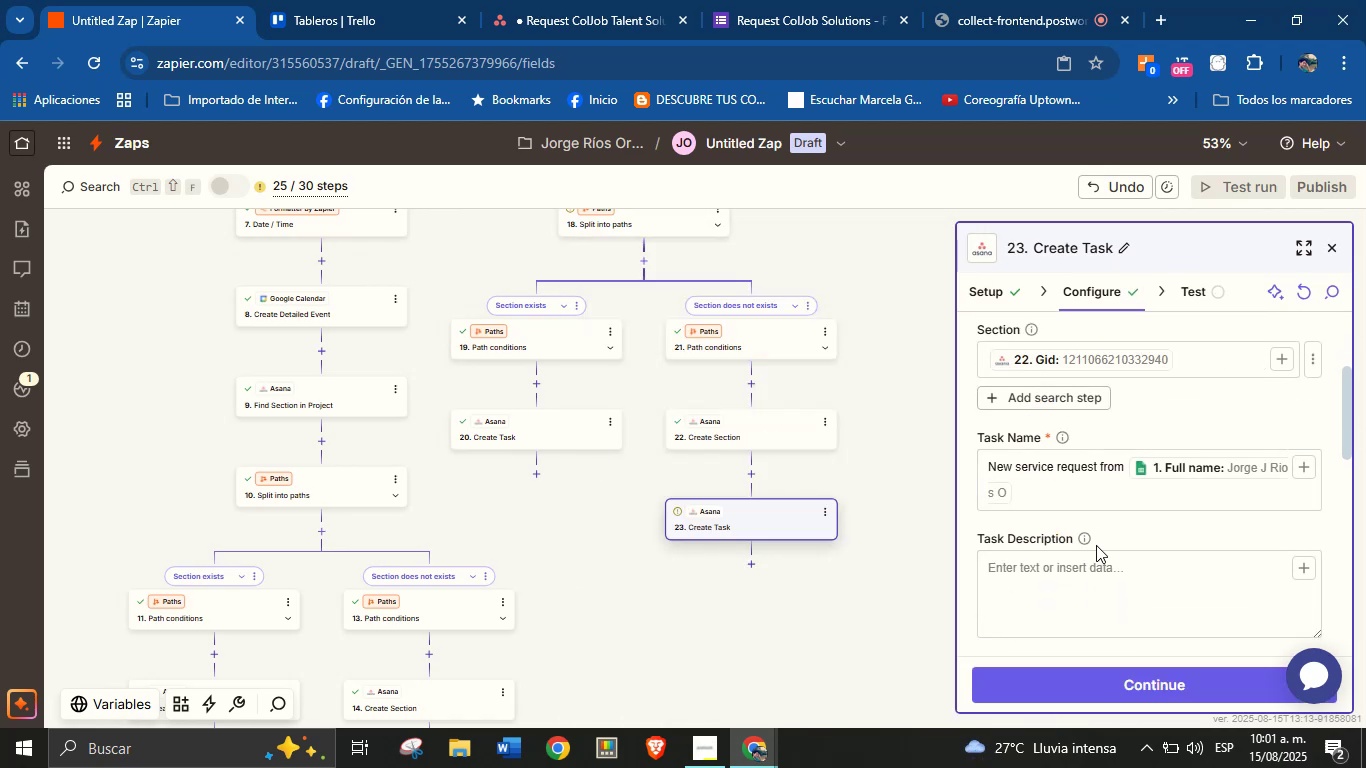 
left_click([1092, 571])
 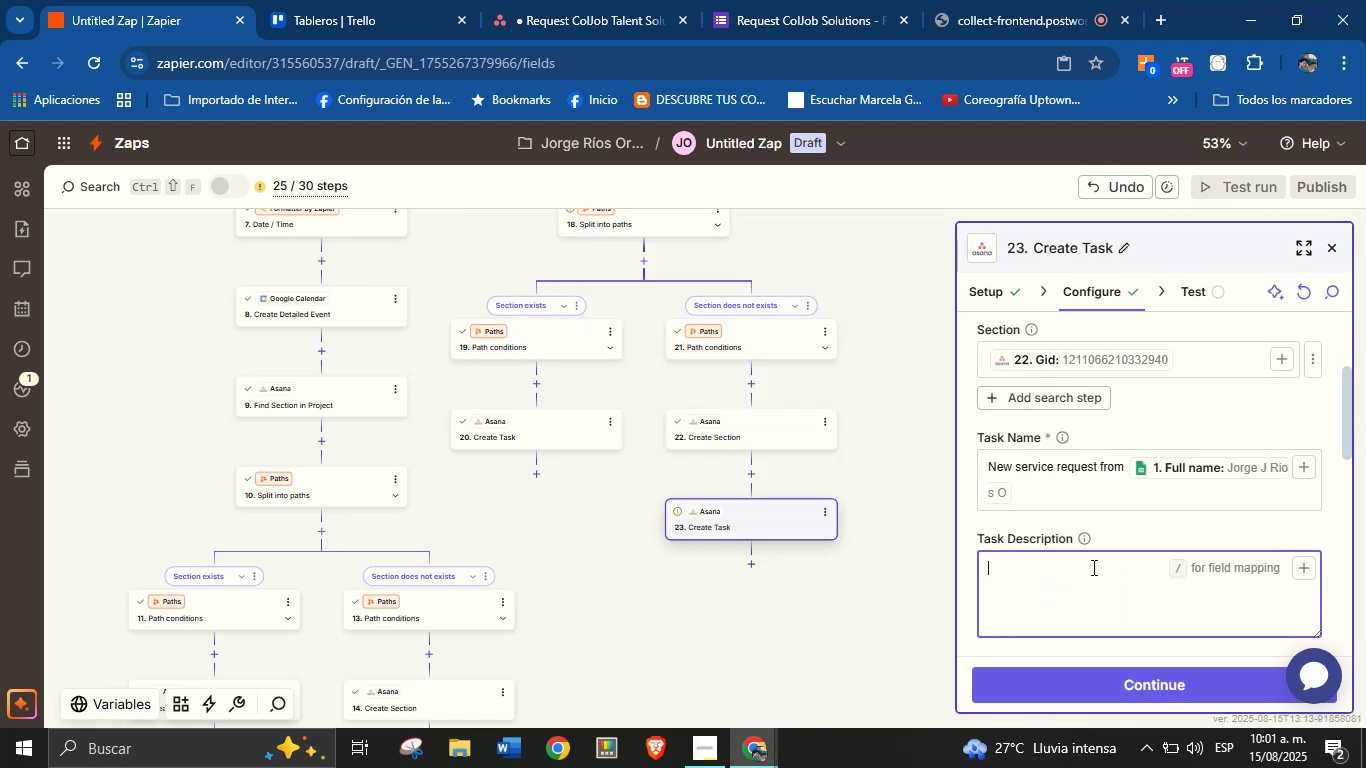 
type(Client[s name> )
 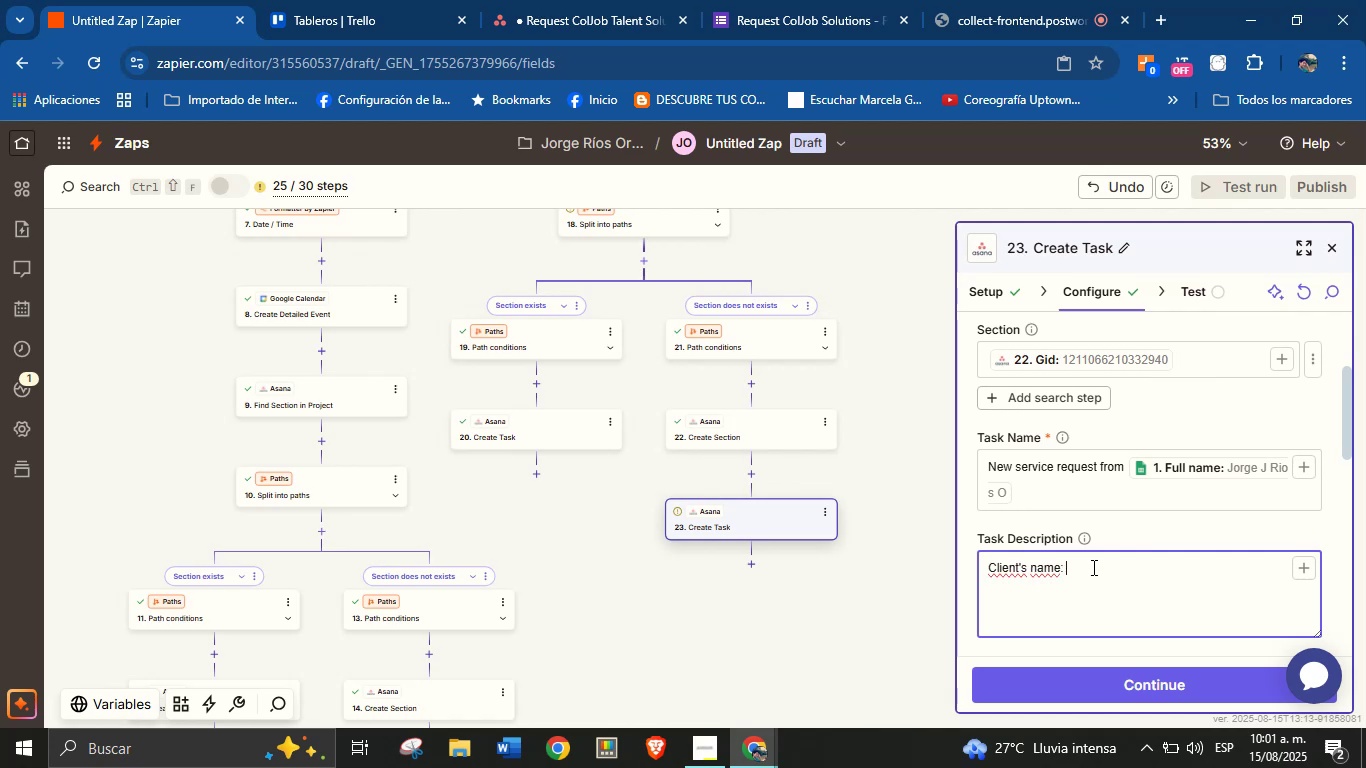 
scroll: coordinate [1090, 565], scroll_direction: down, amount: 1.0
 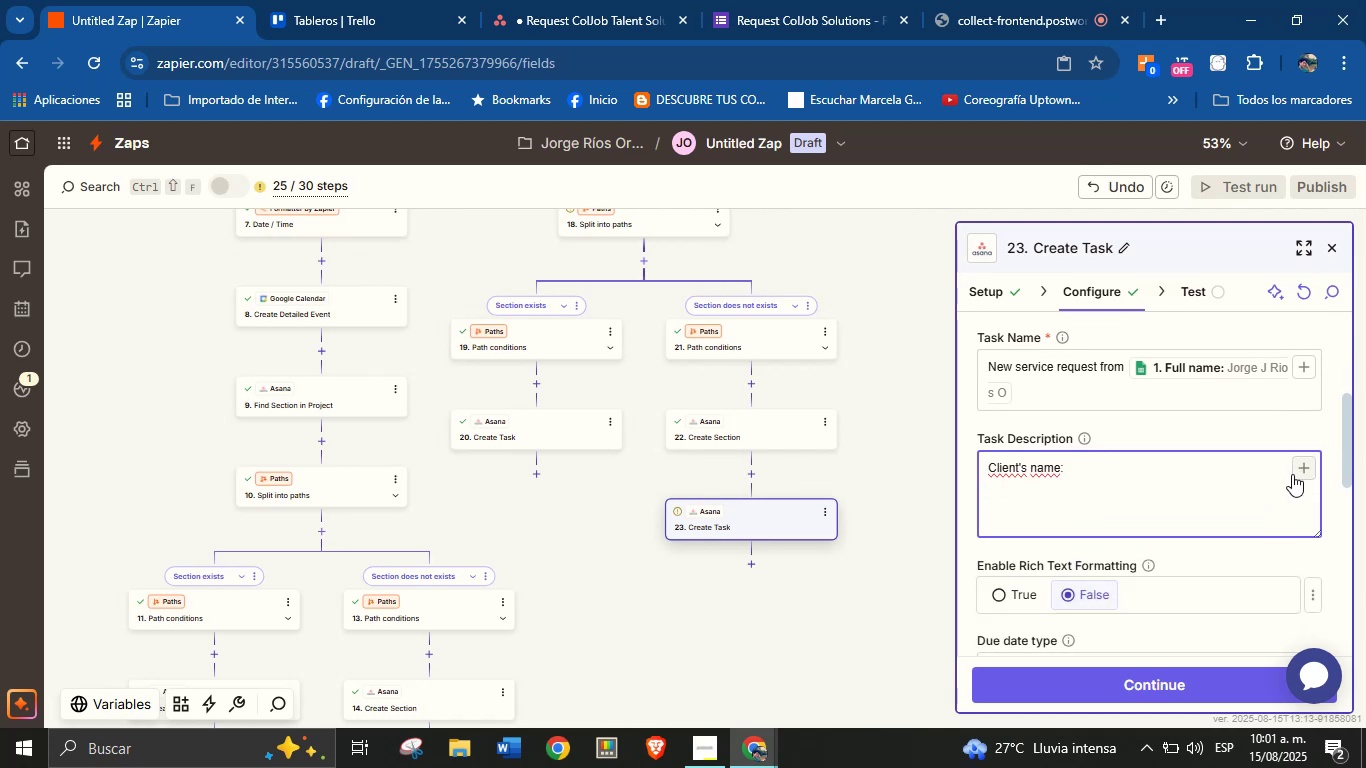 
left_click([1296, 473])
 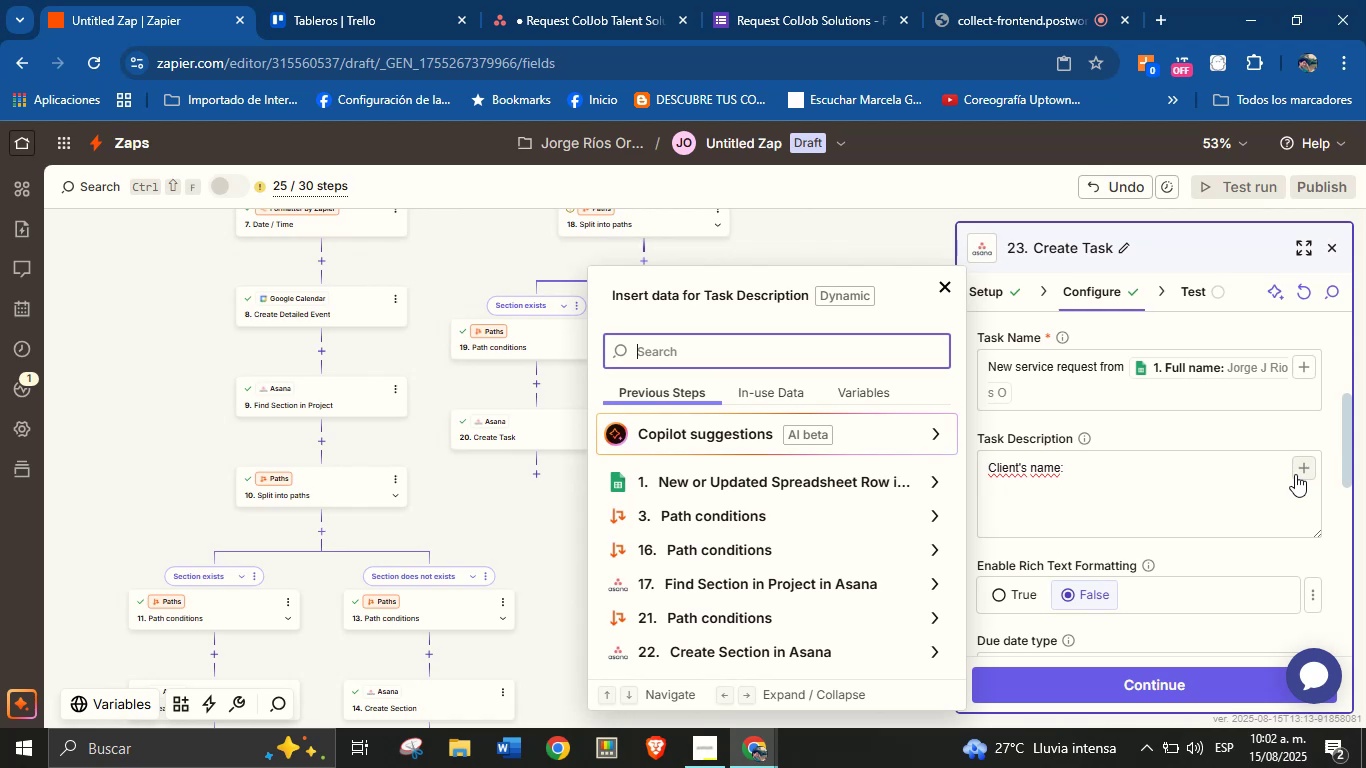 
wait(7.82)
 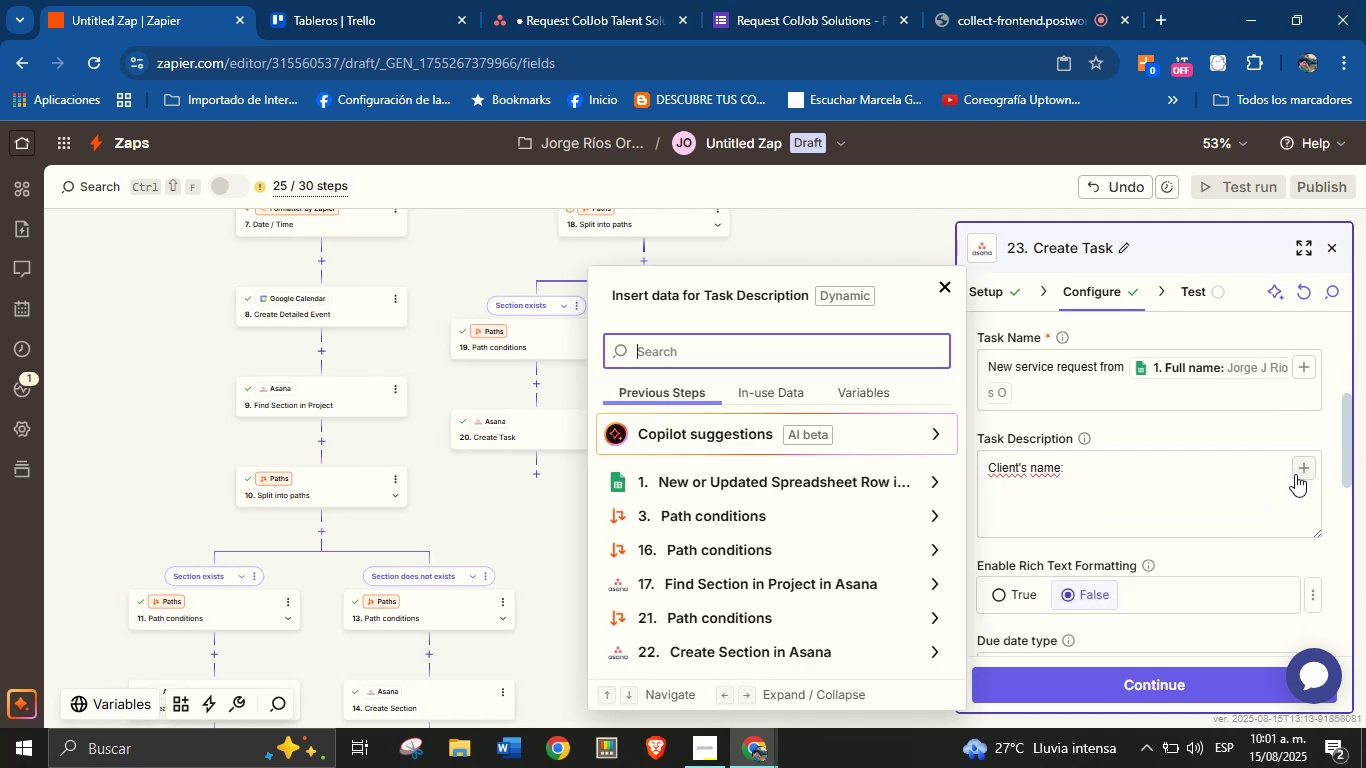 
left_click([1104, 477])
 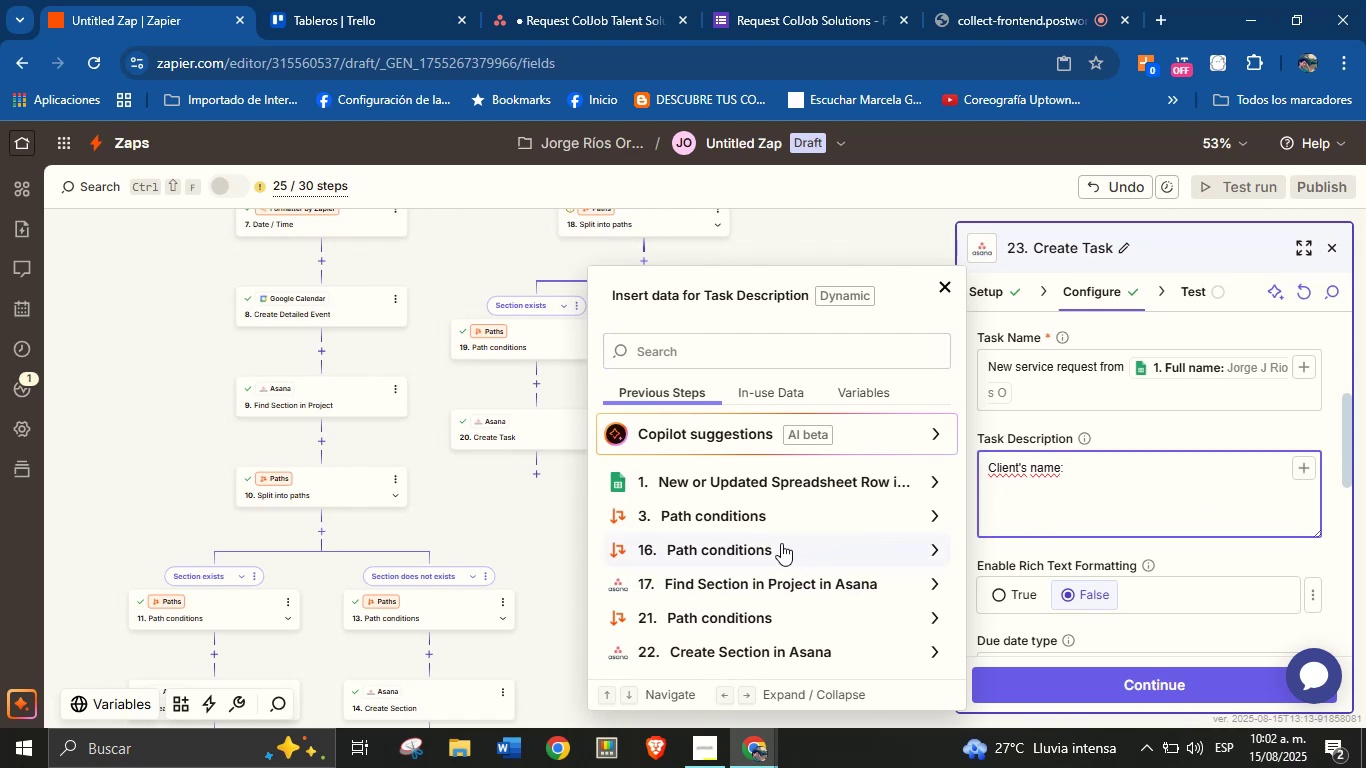 
left_click([767, 364])
 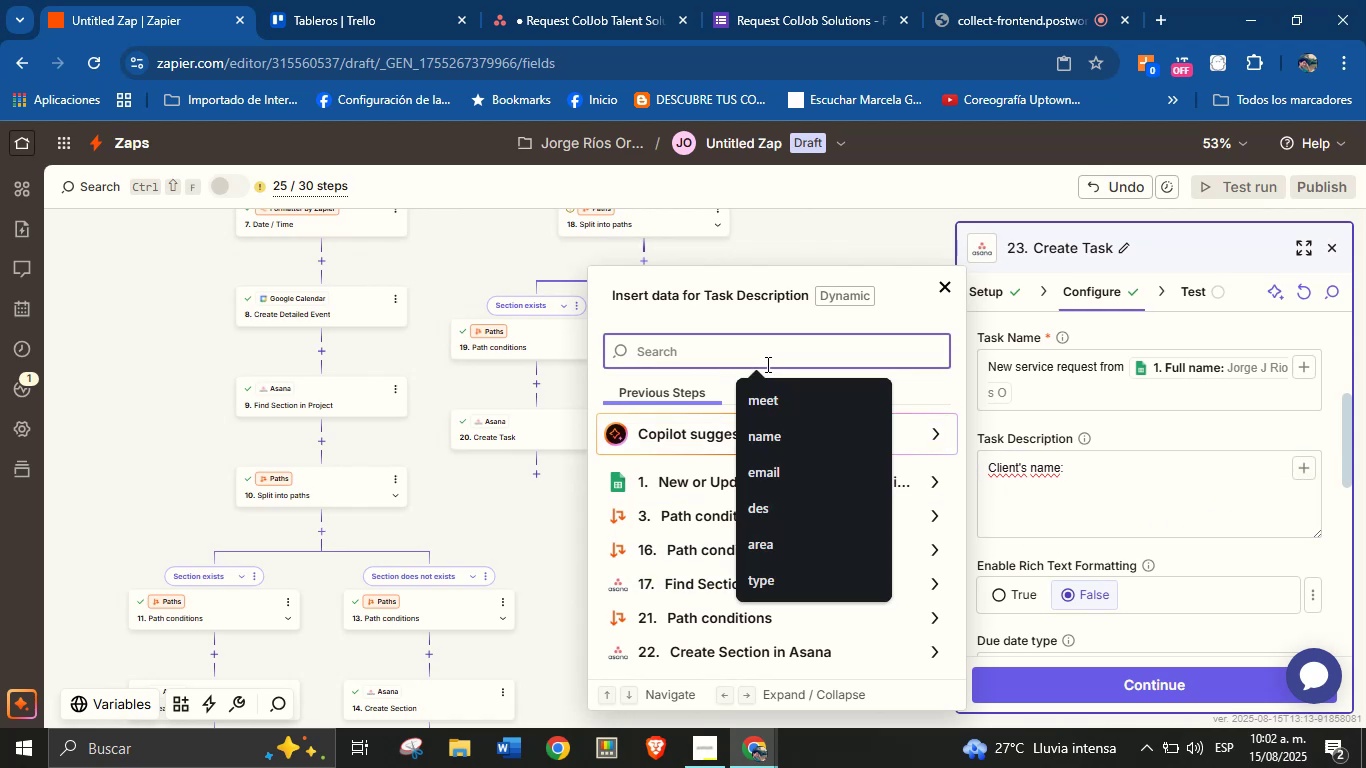 
type(name)
 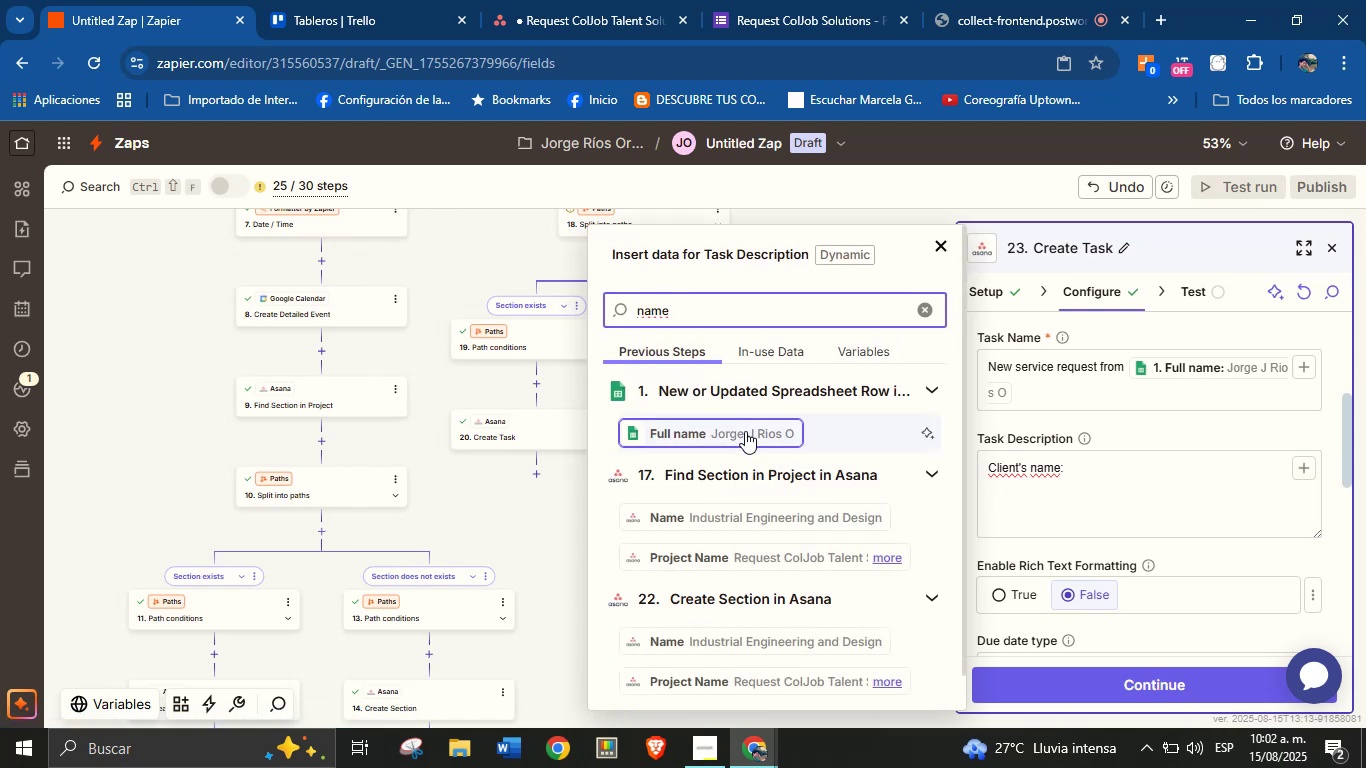 
left_click([745, 431])
 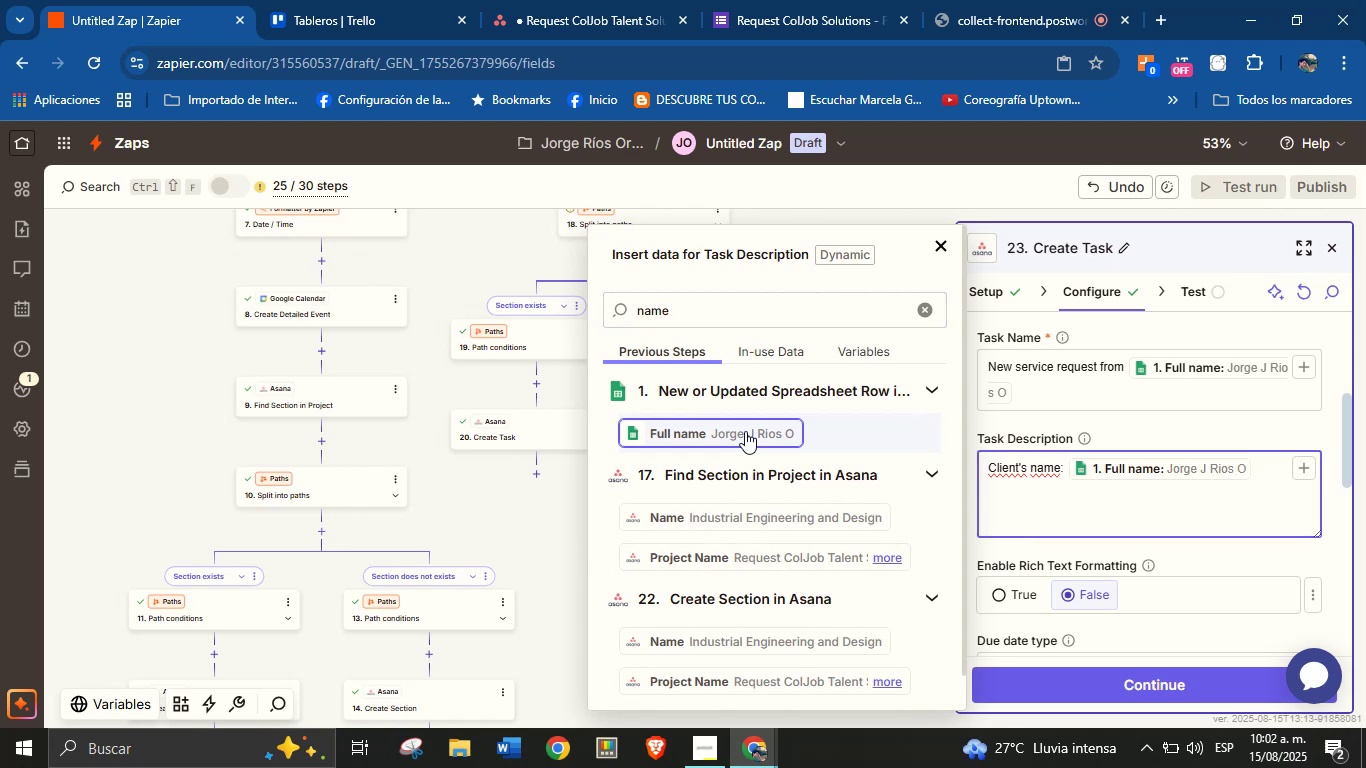 
key(Enter)
 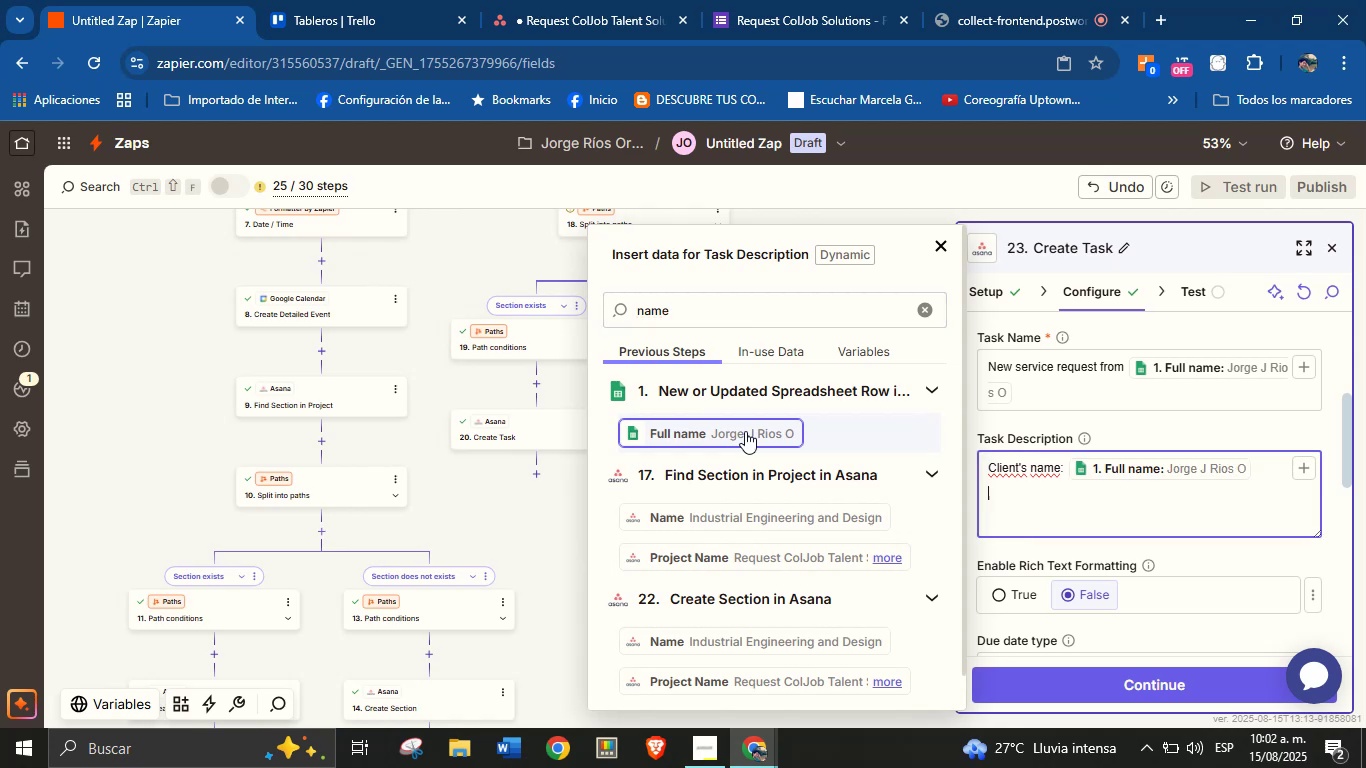 
type(Email> )
 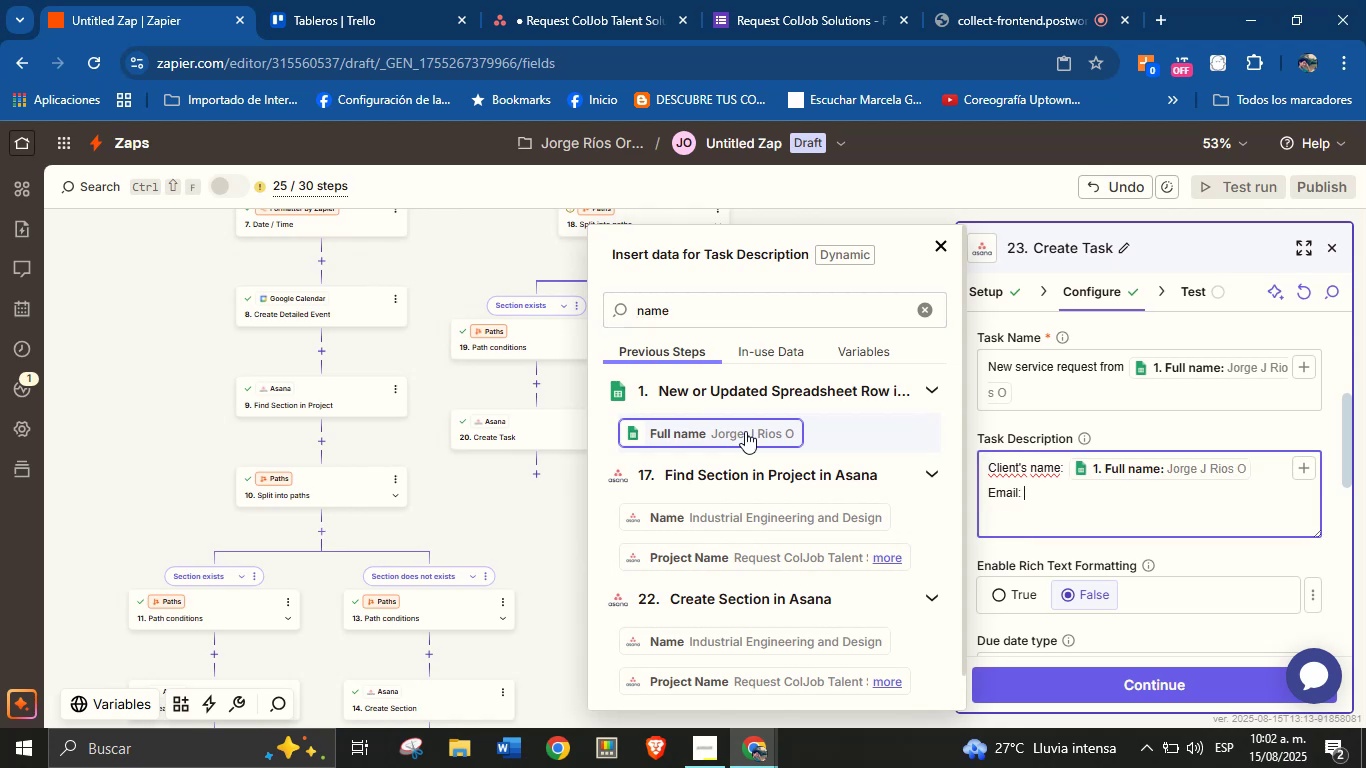 
double_click([747, 303])
 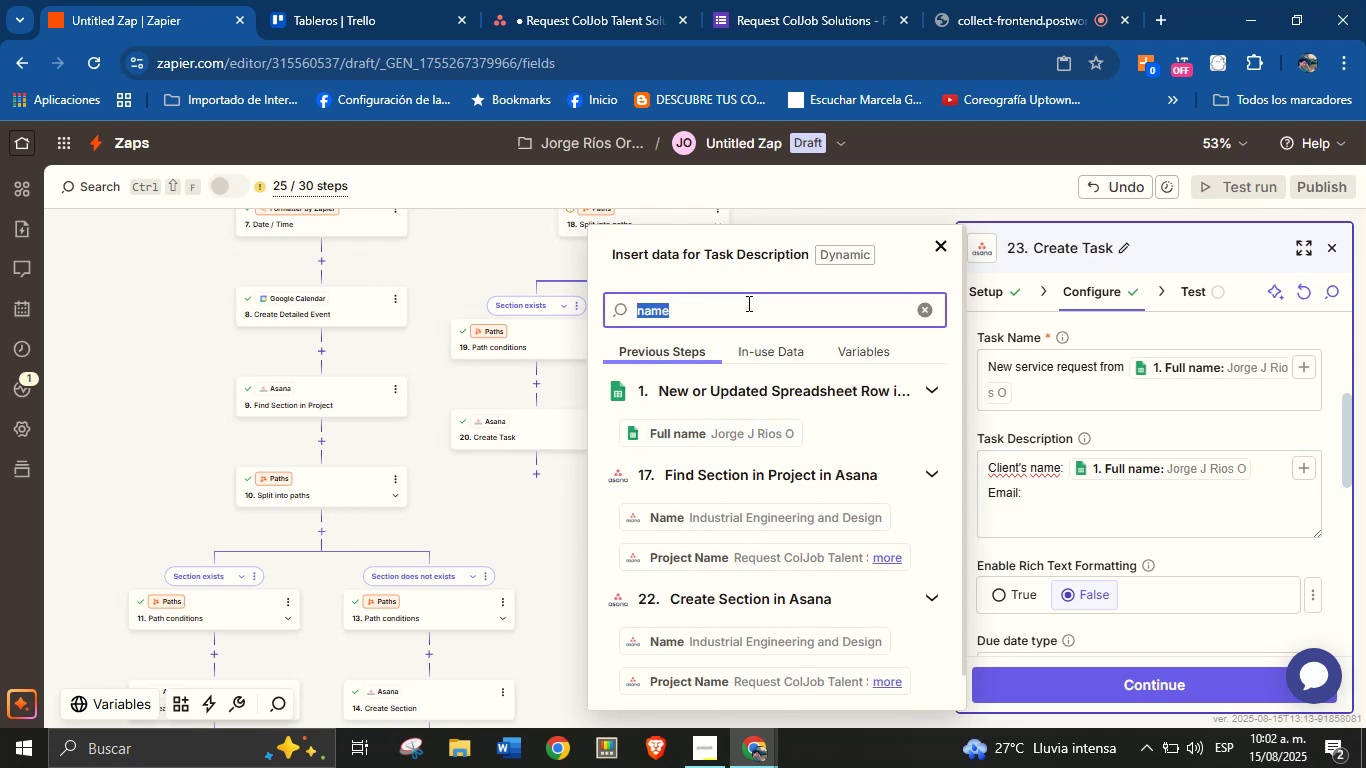 
type(email)
 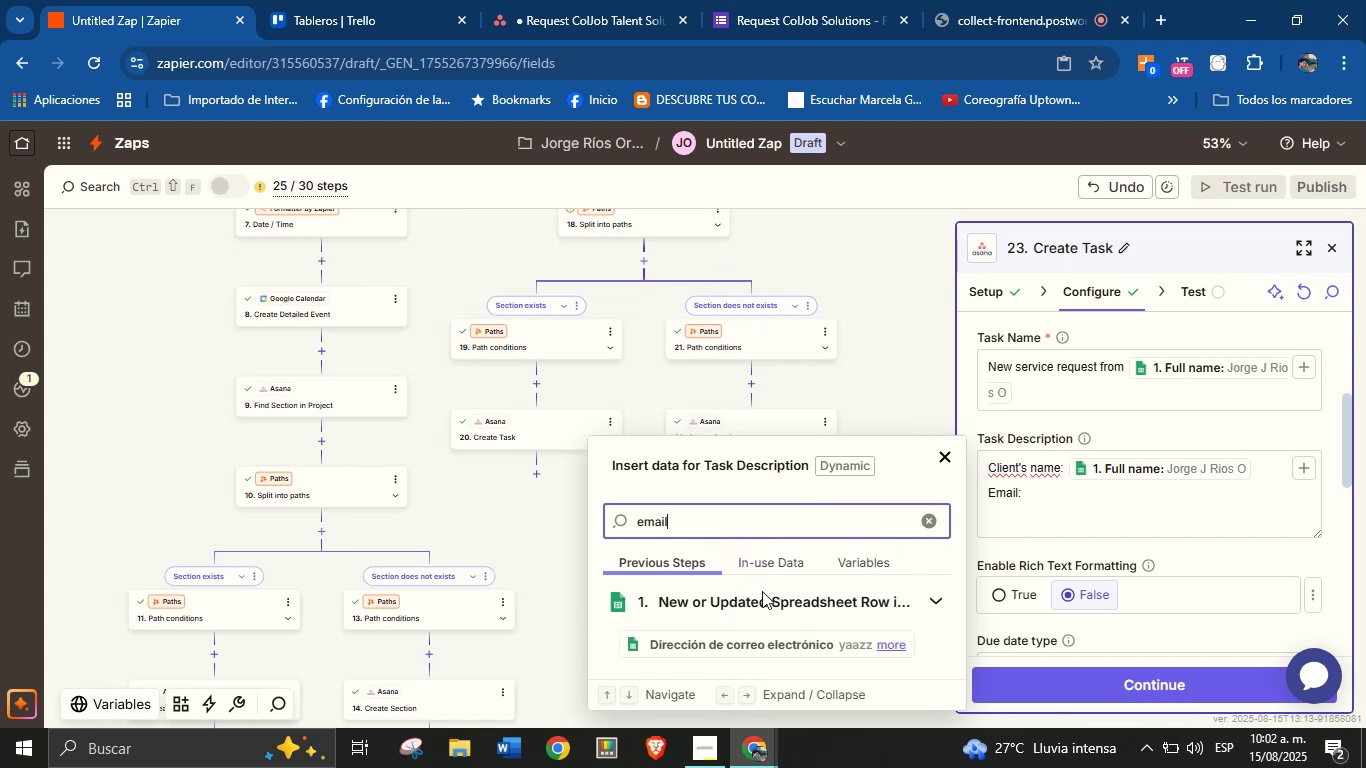 
left_click([805, 646])
 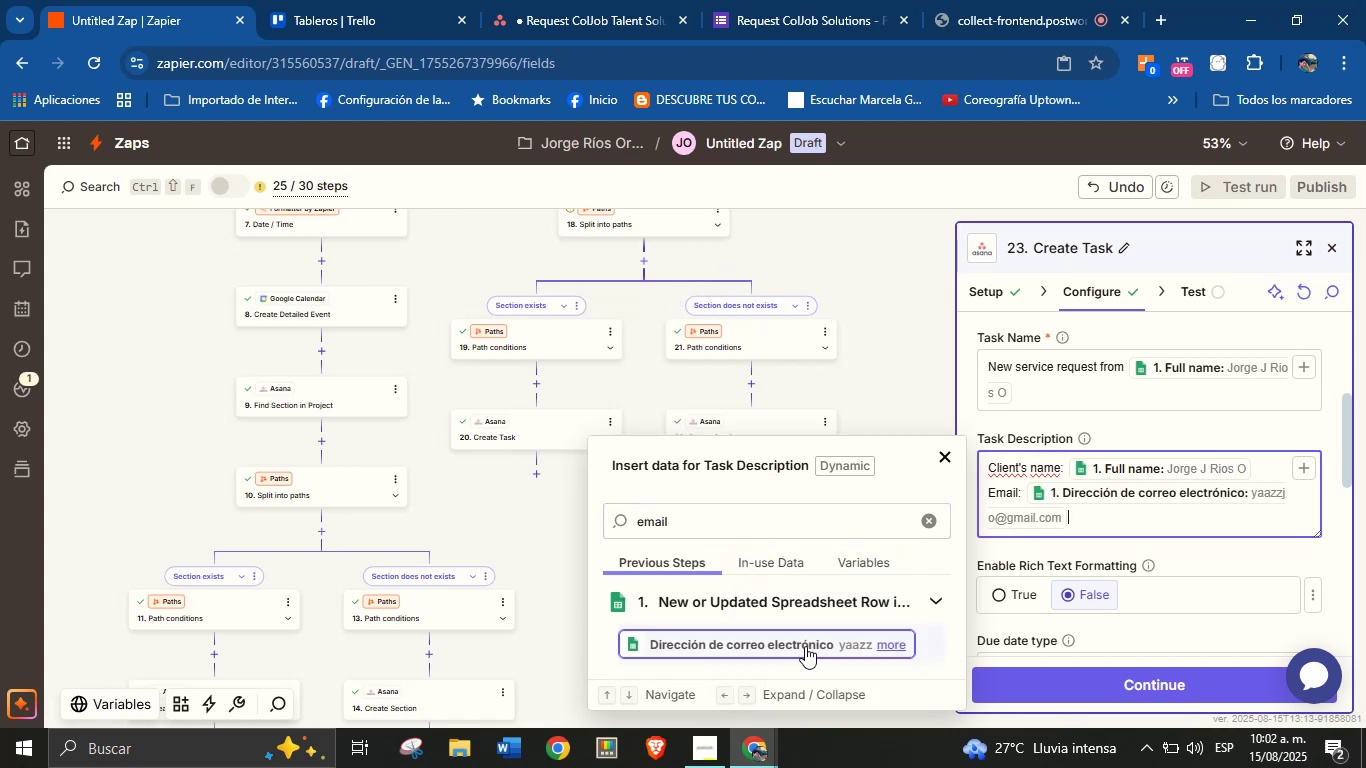 
key(Enter)
 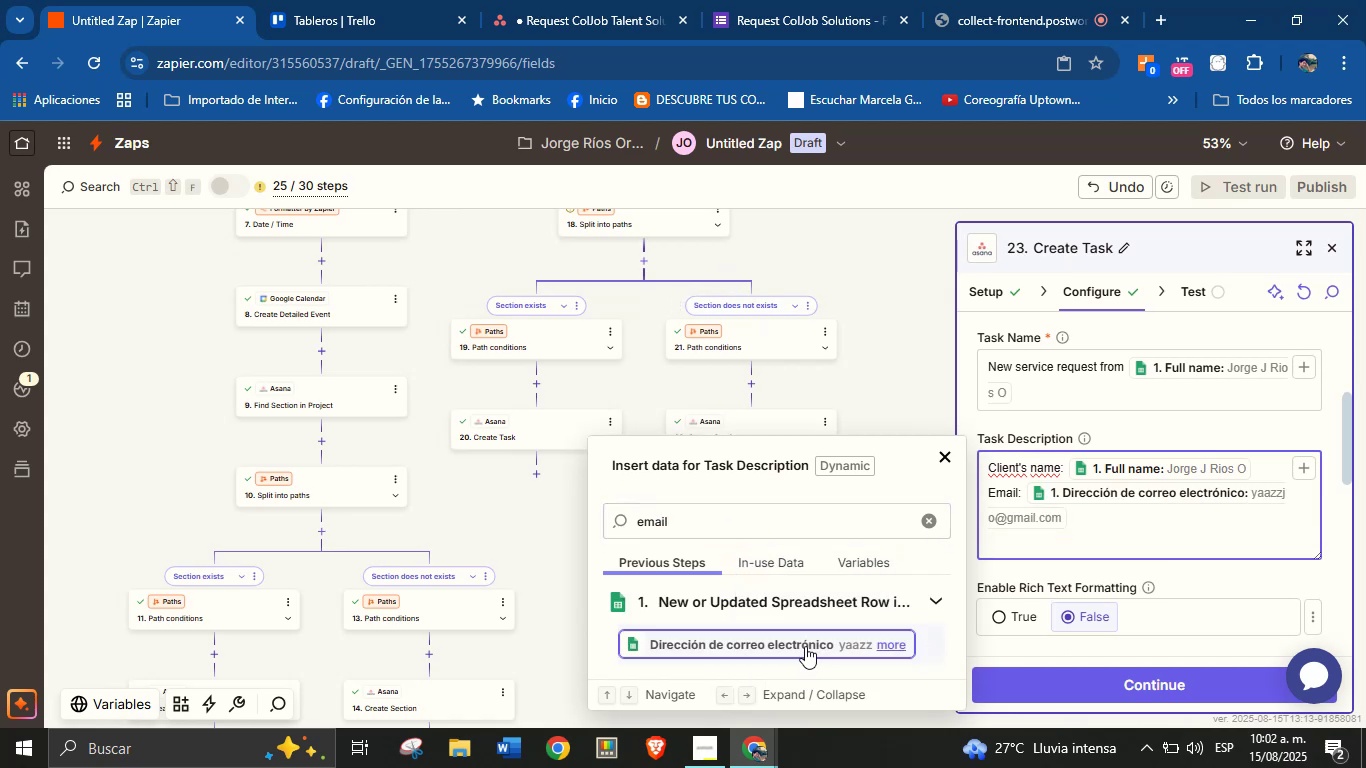 
wait(10.1)
 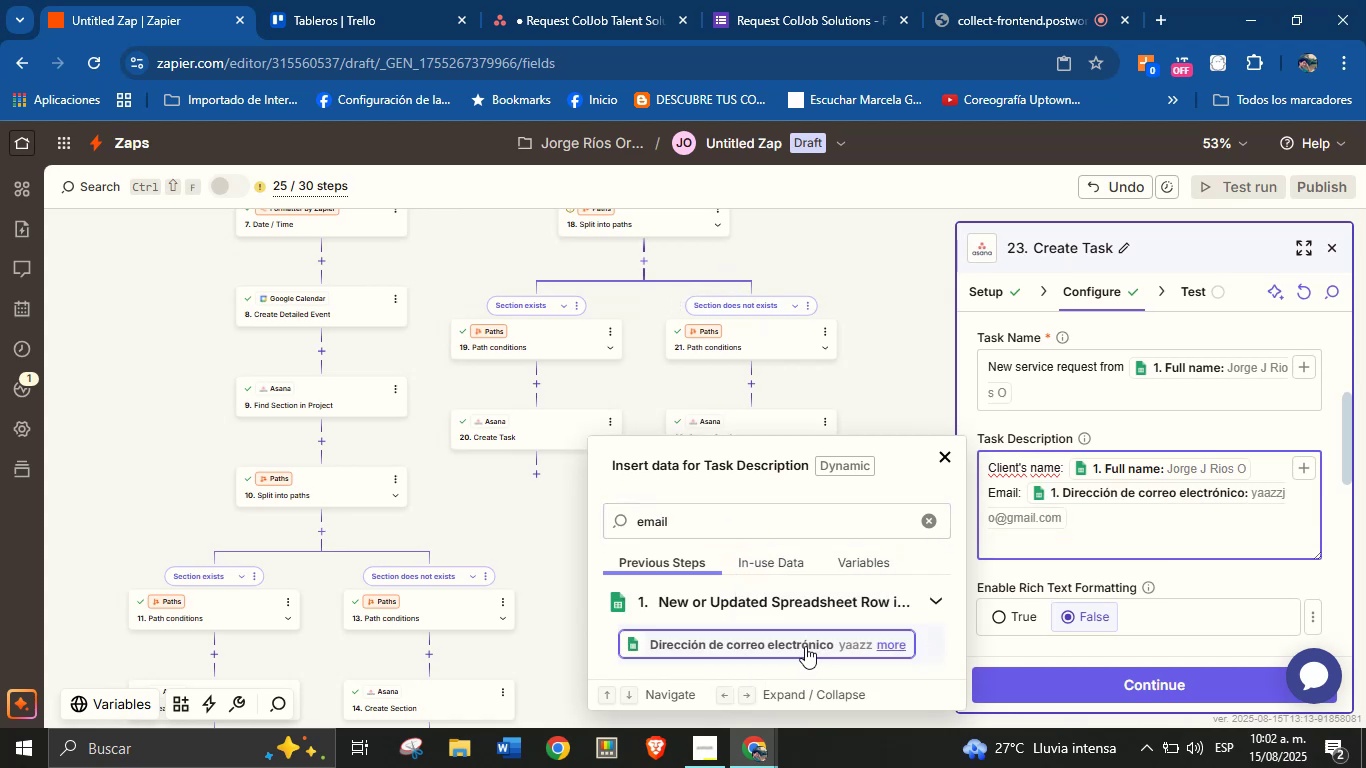 
type(Phone> )
 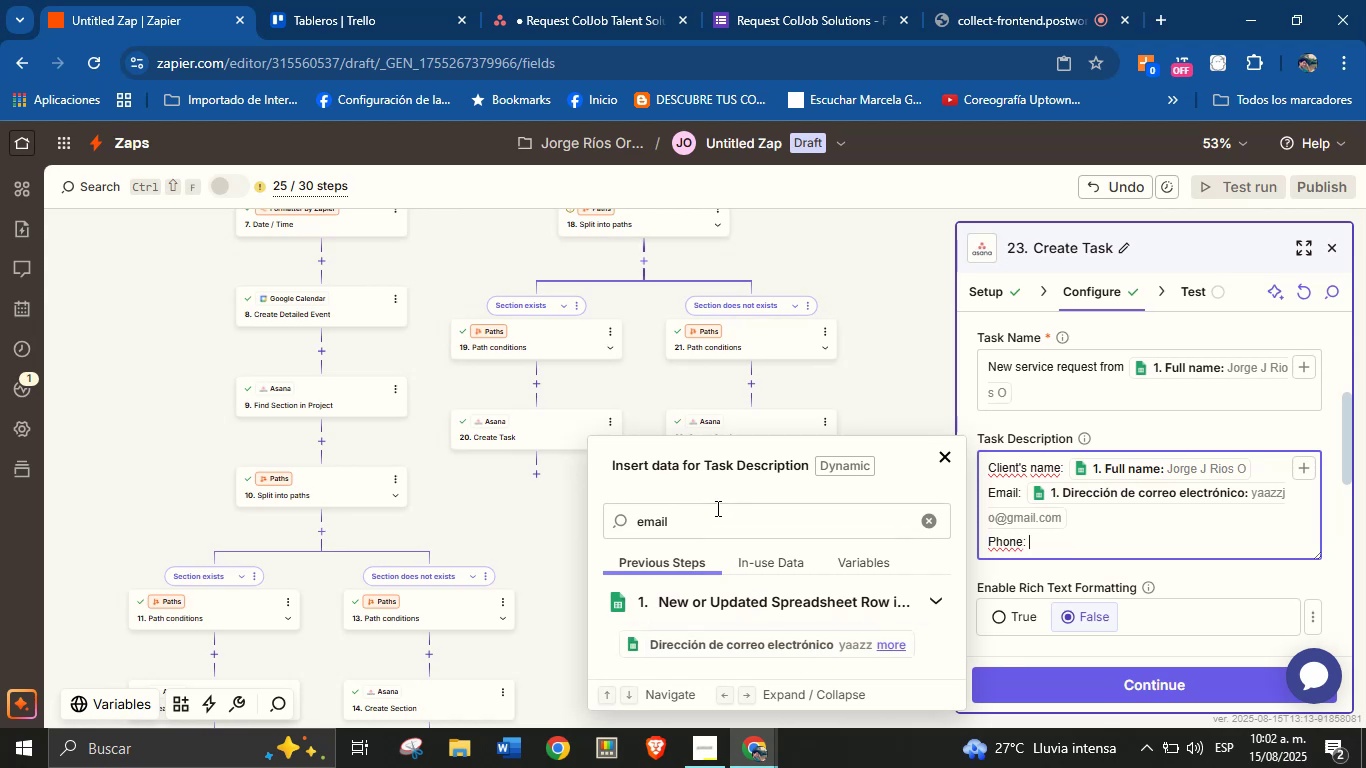 
double_click([716, 518])
 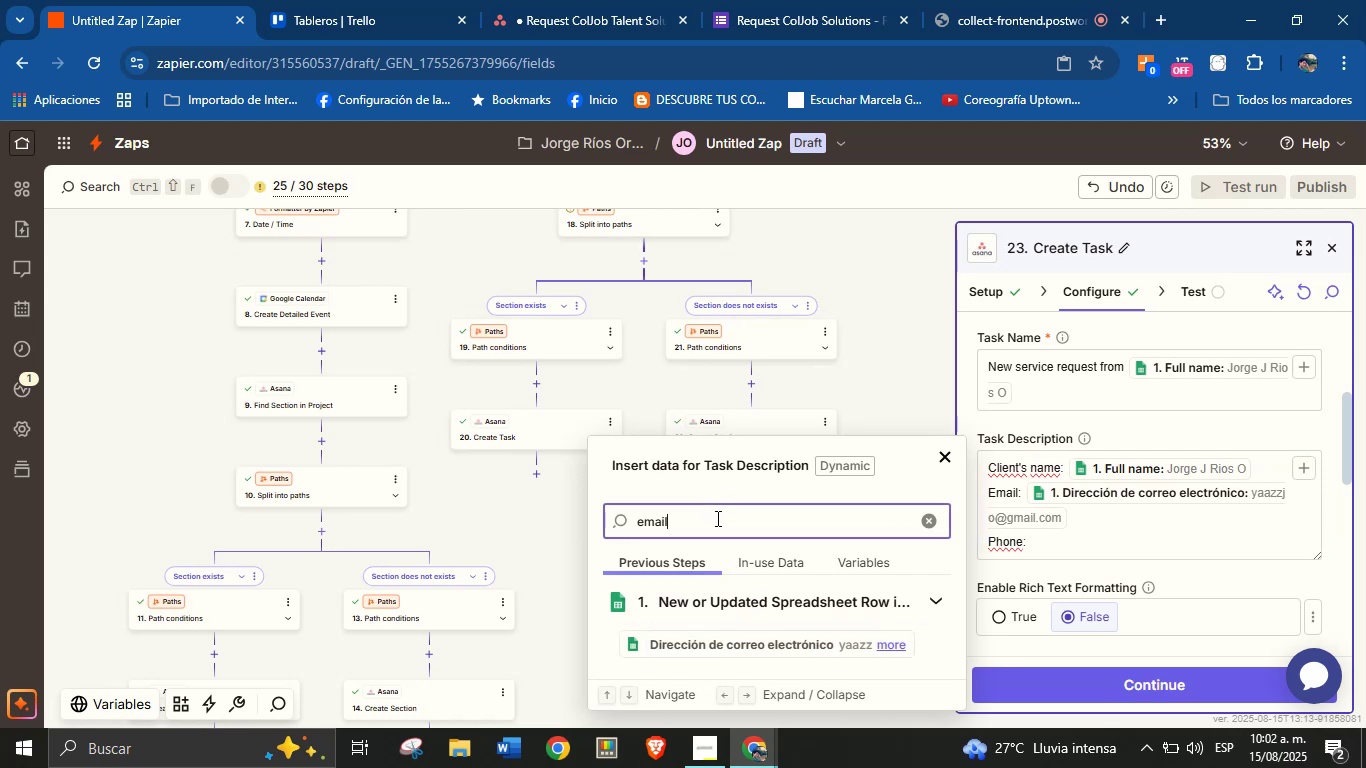 
triple_click([716, 518])
 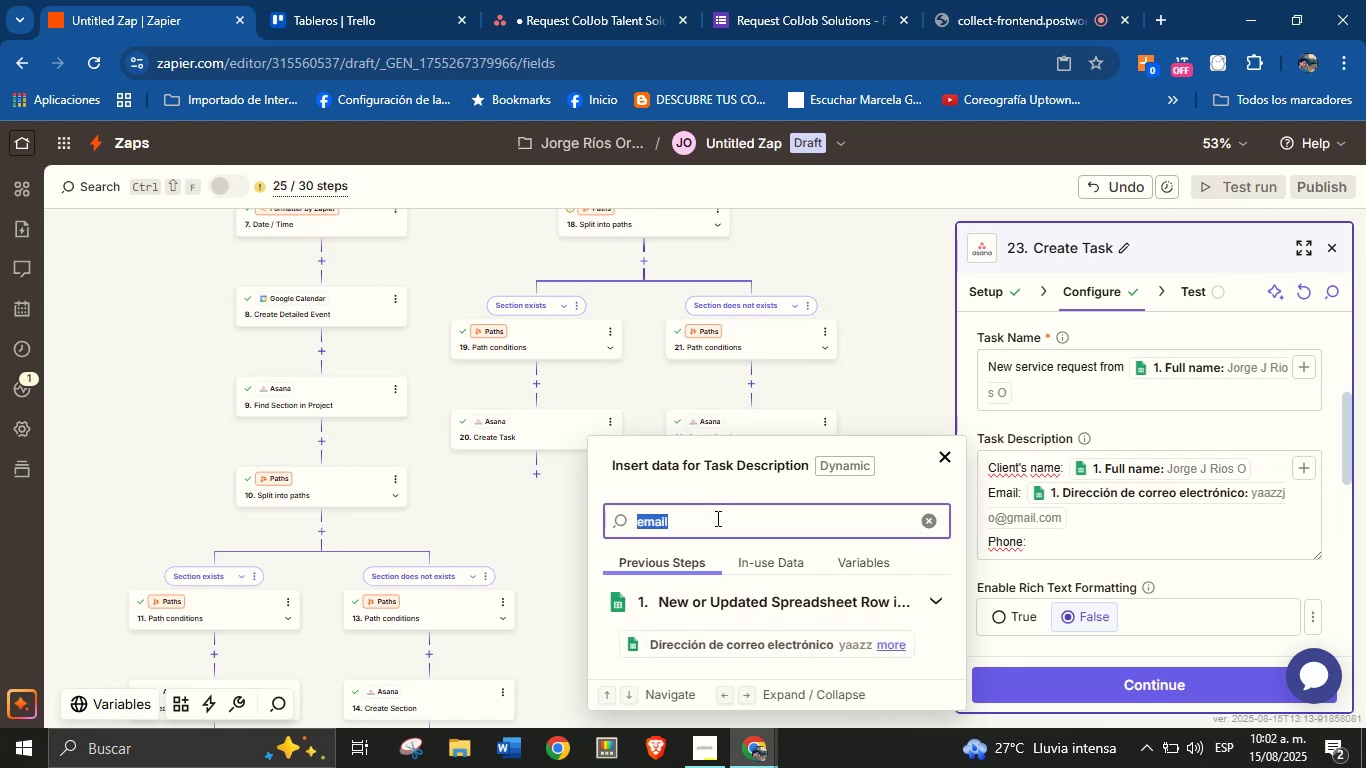 
type(phone)
 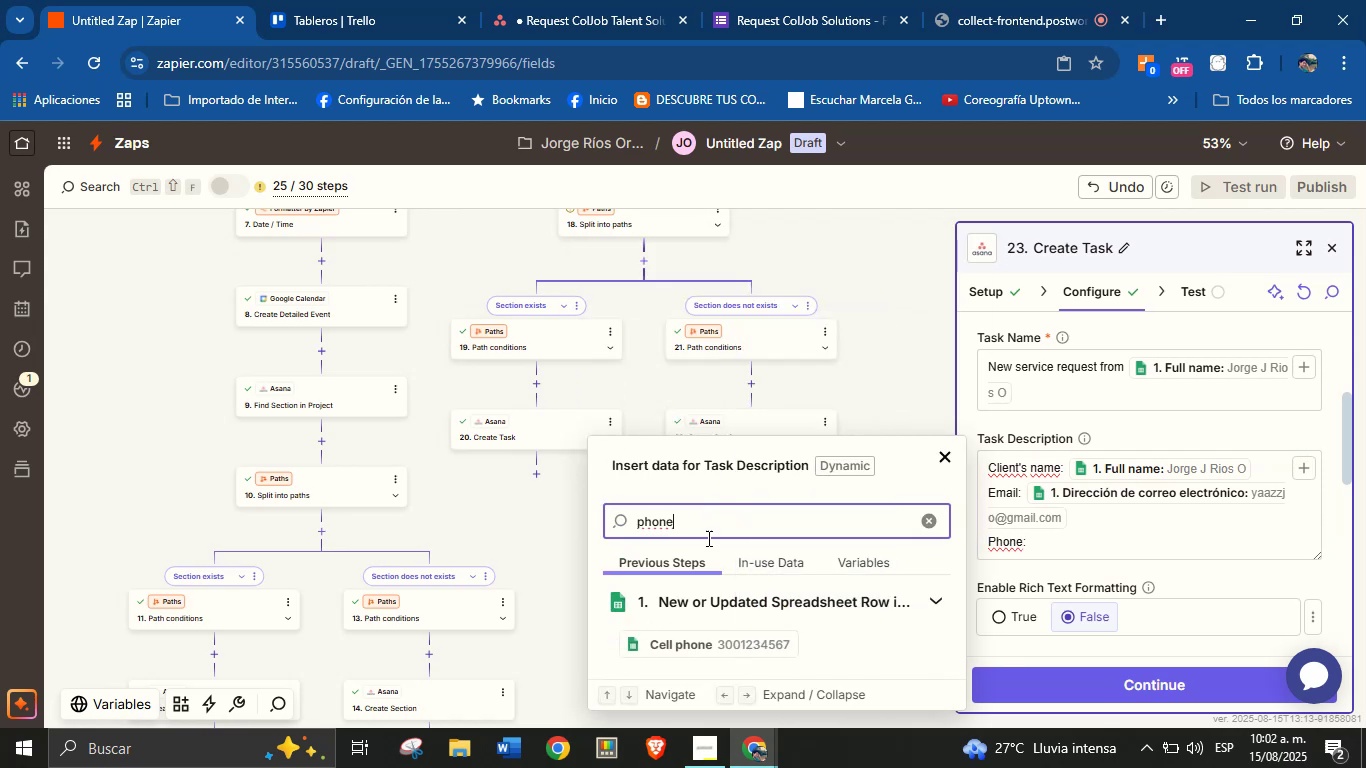 
left_click([721, 640])
 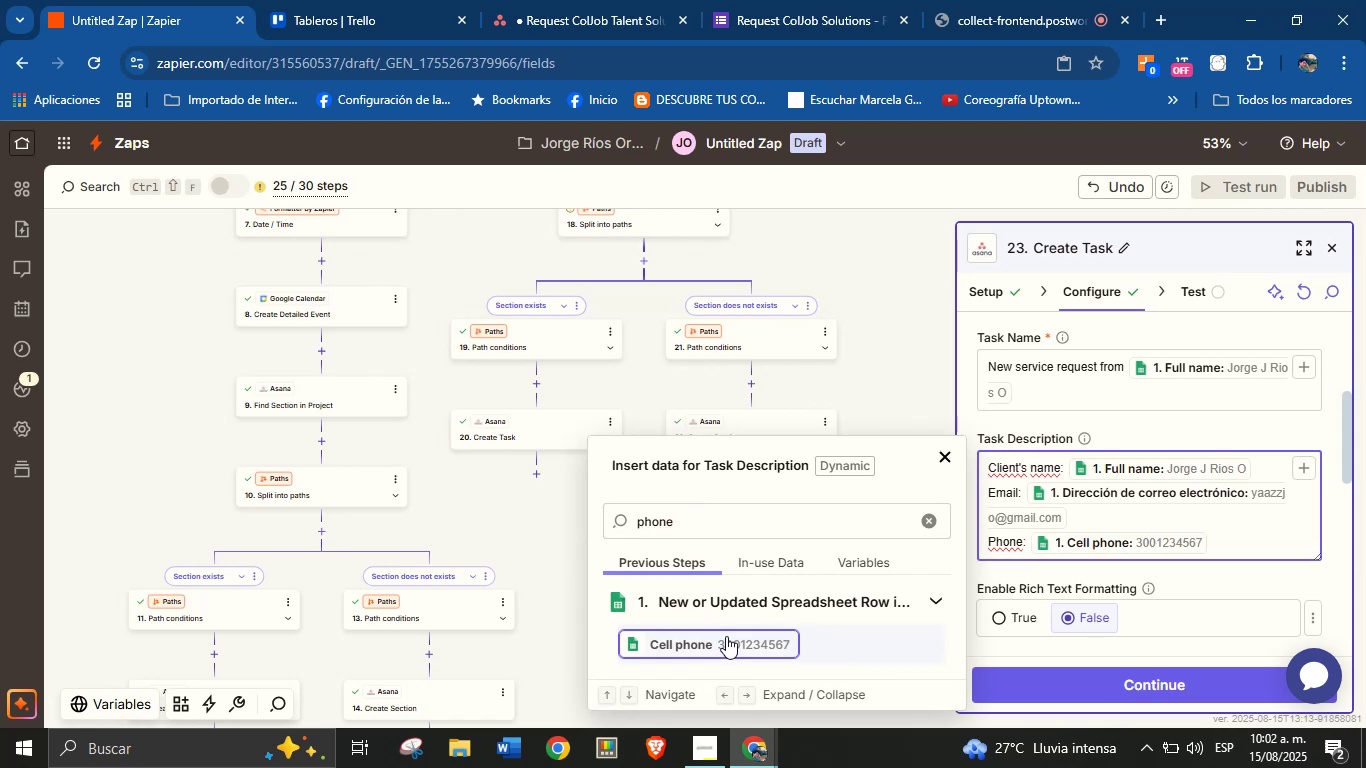 
key(Enter)
 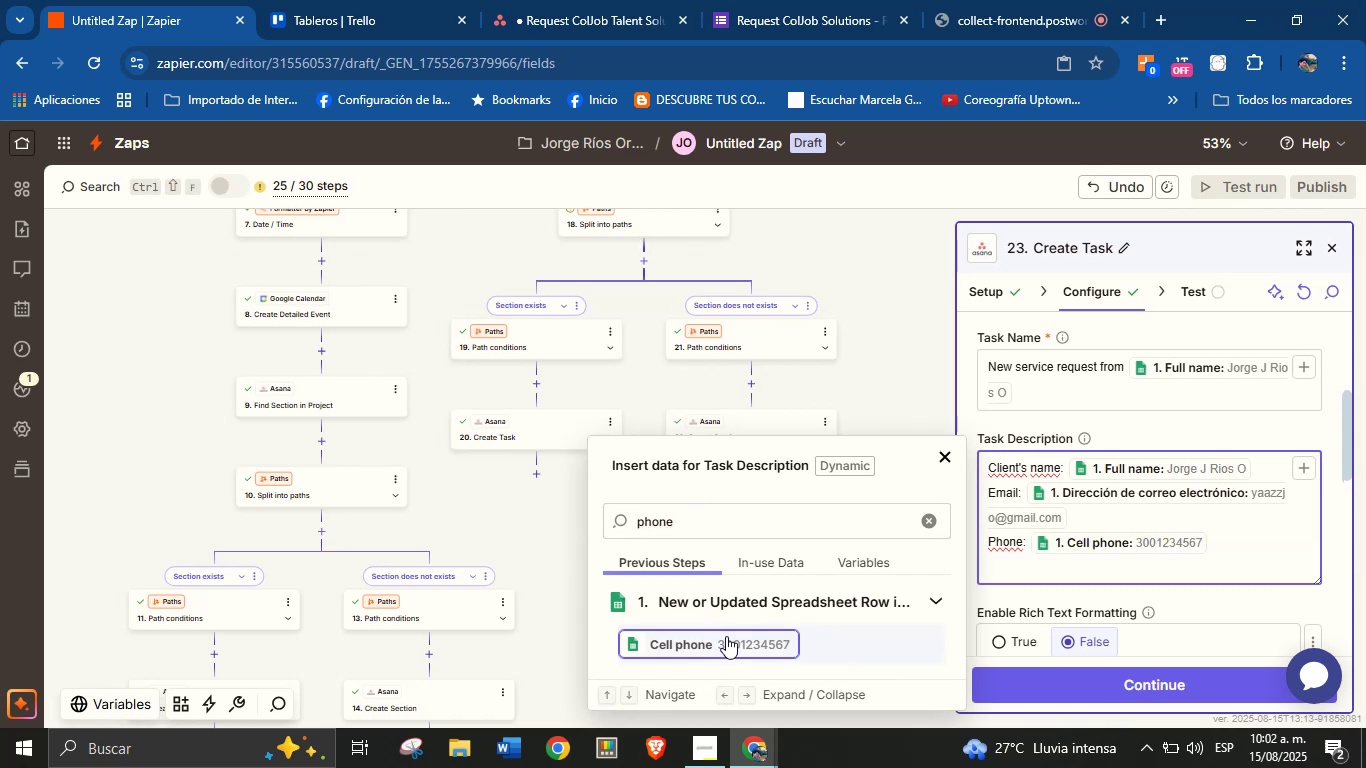 
wait(5.96)
 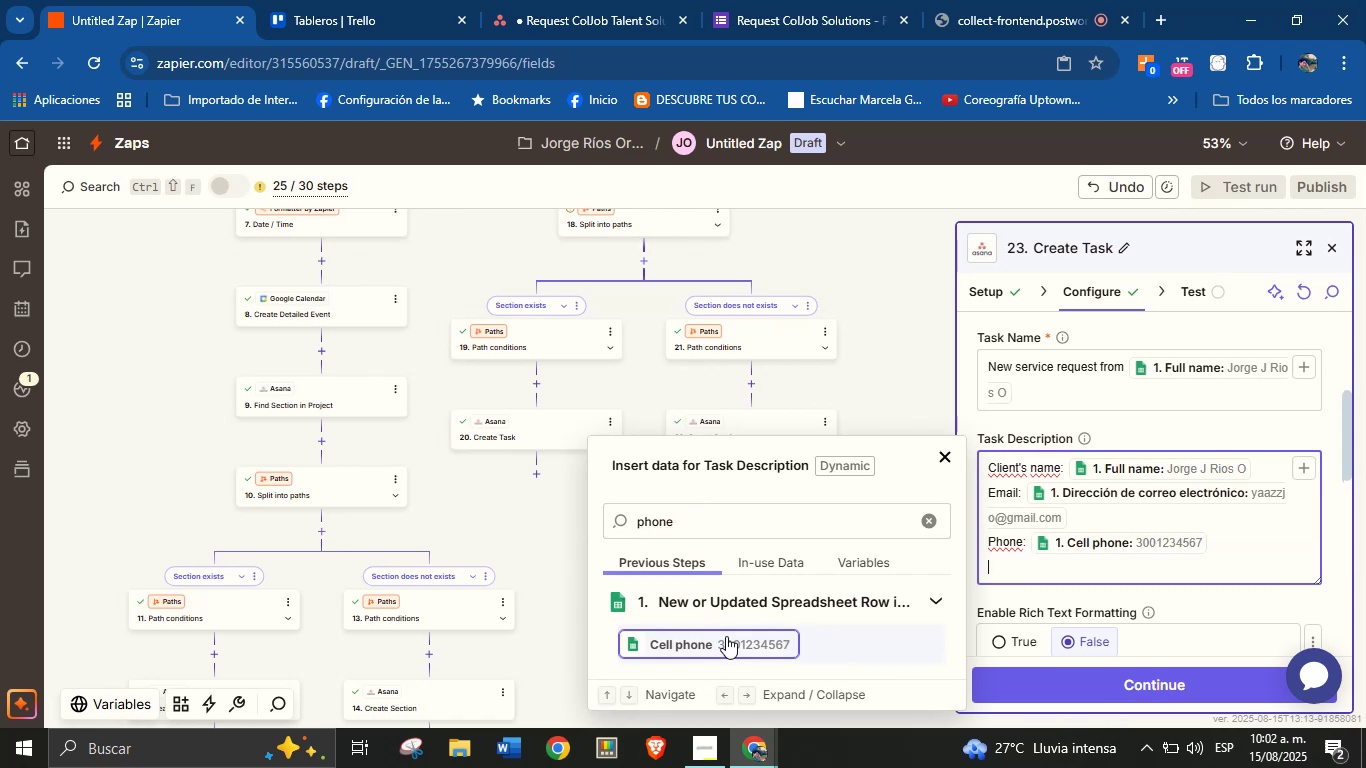 
type(M)
key(Backspace)
type(Area> )
 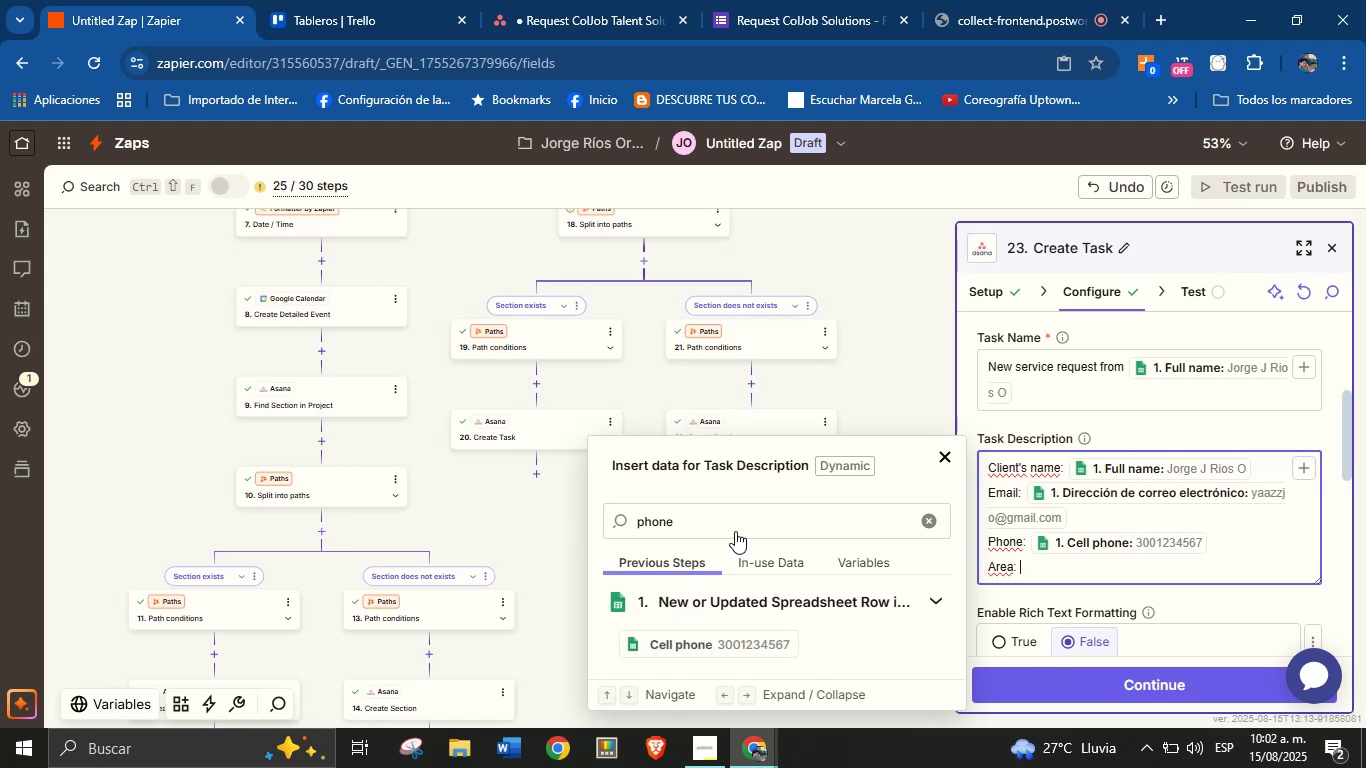 
double_click([752, 524])
 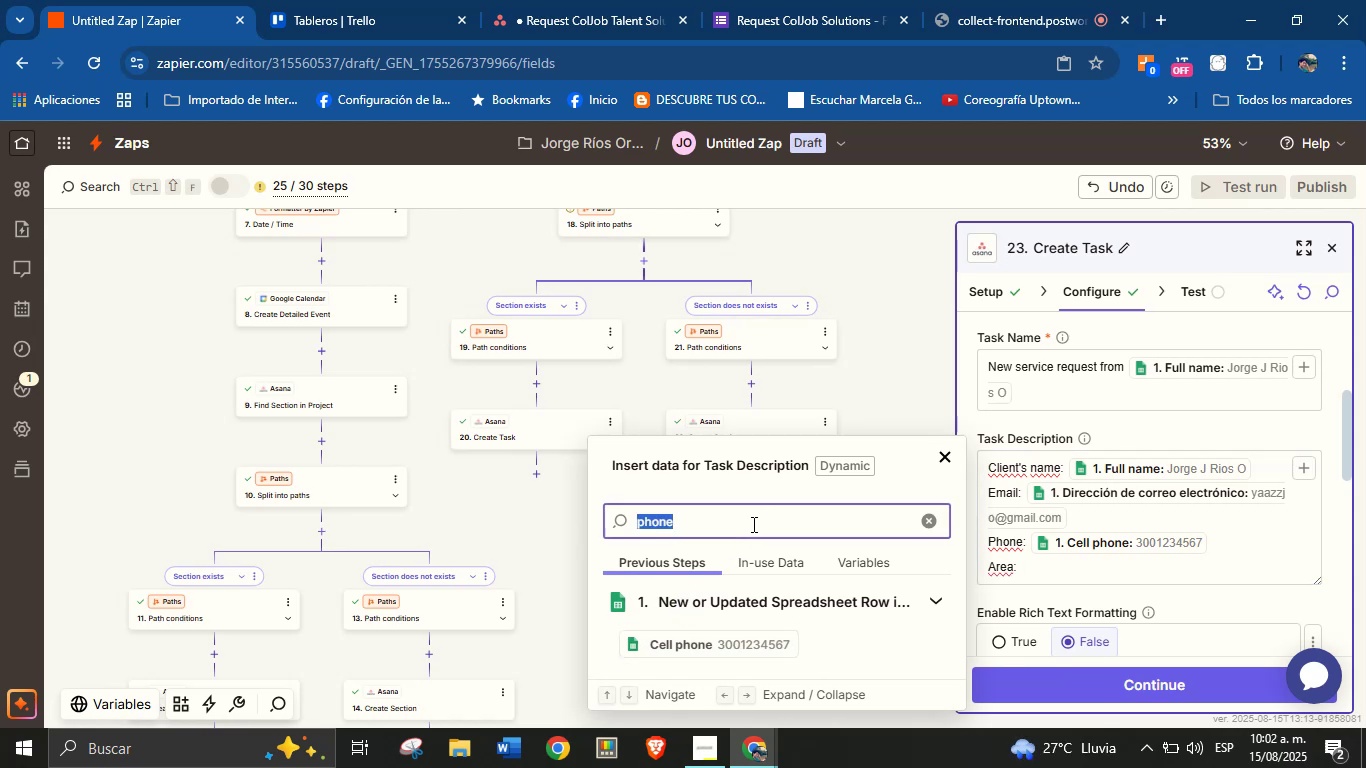 
type(area)
 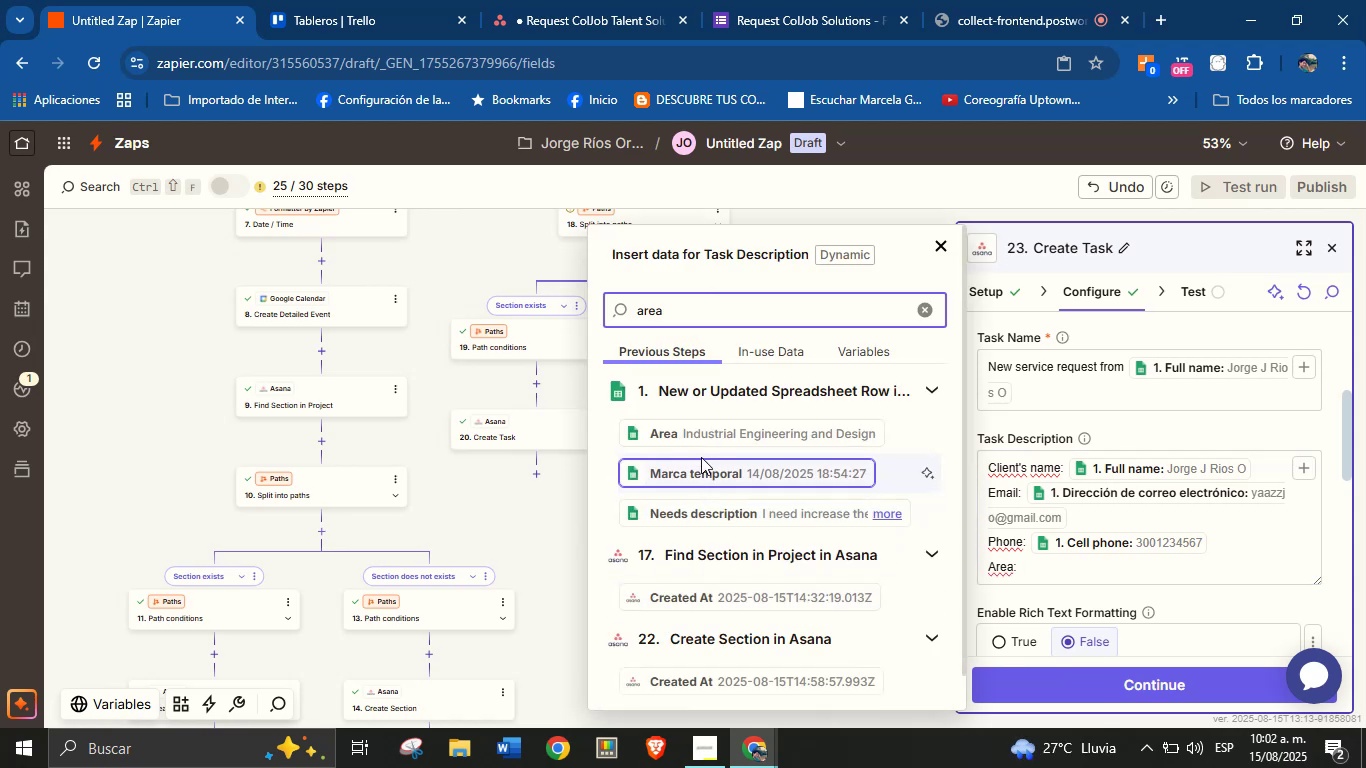 
left_click([709, 436])
 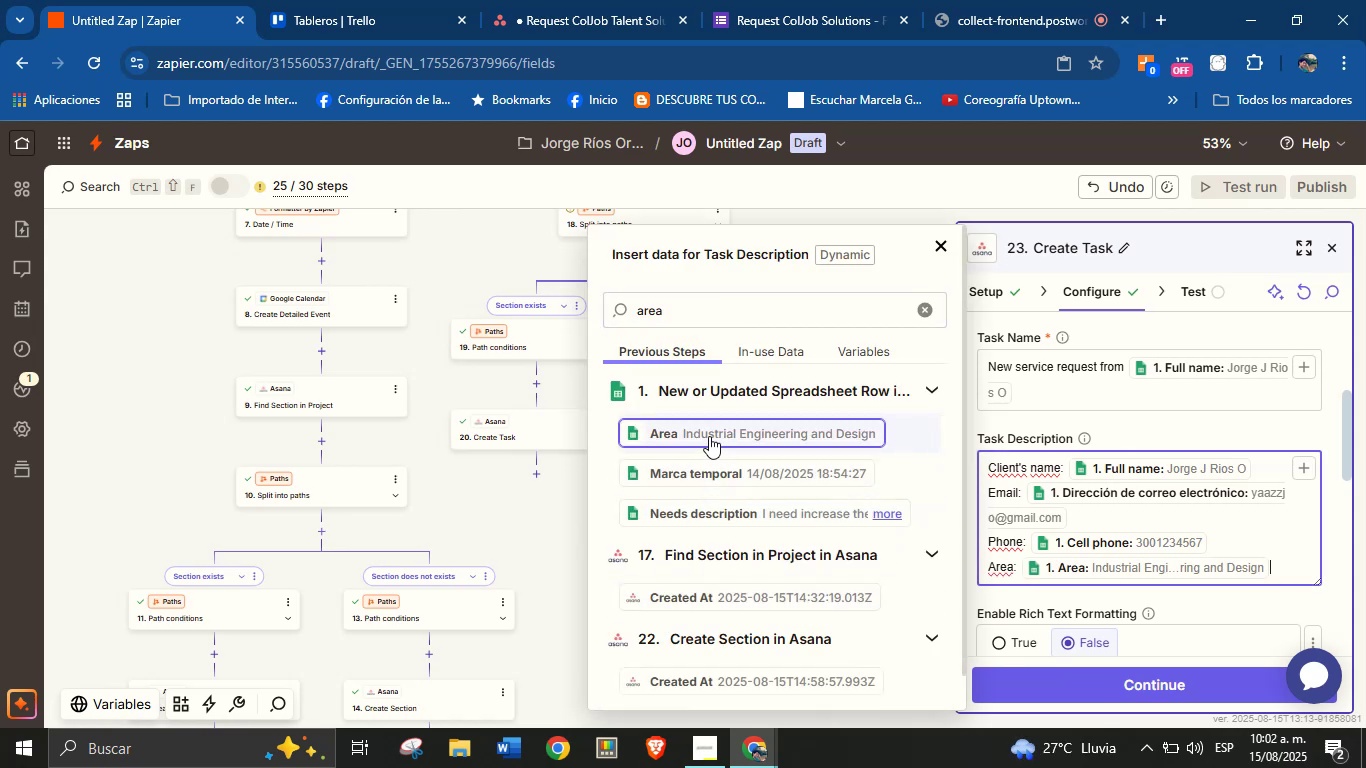 
key(Enter)
 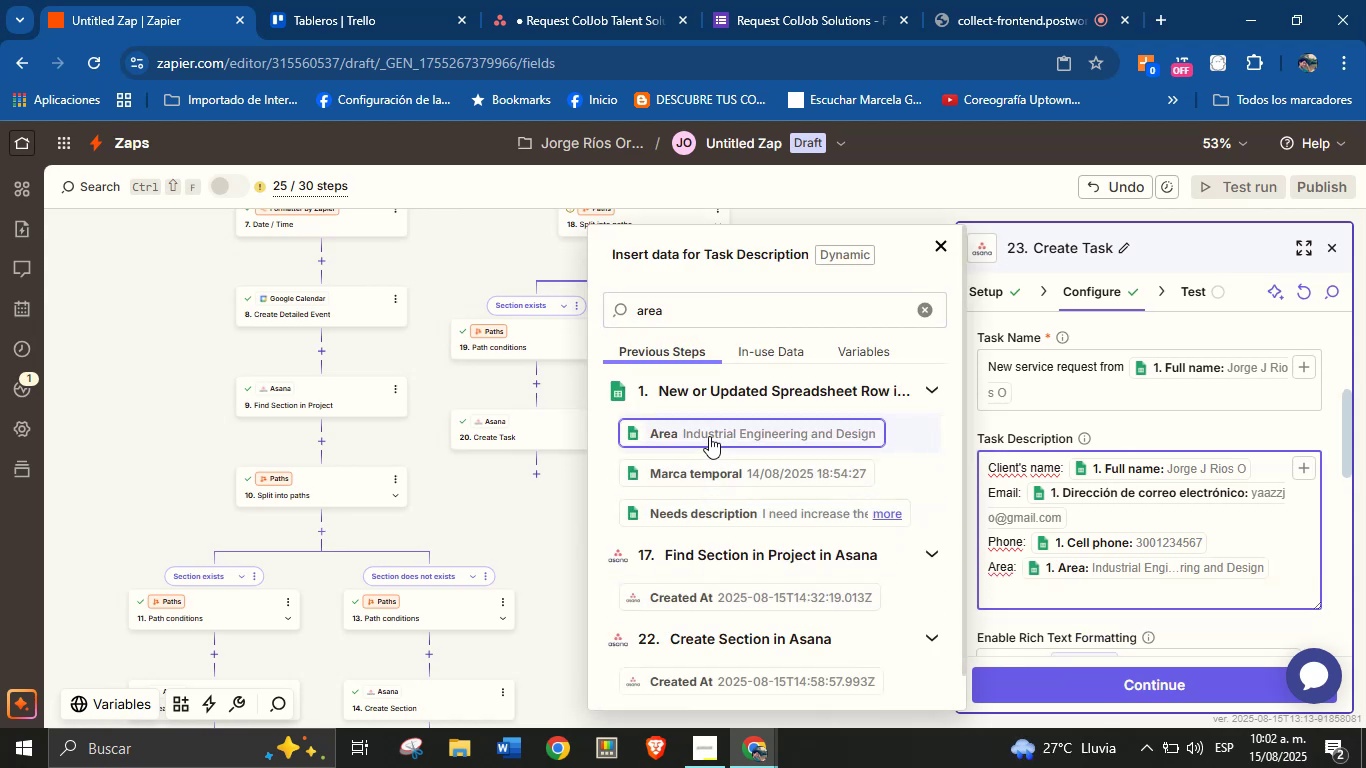 
type(Description> )
 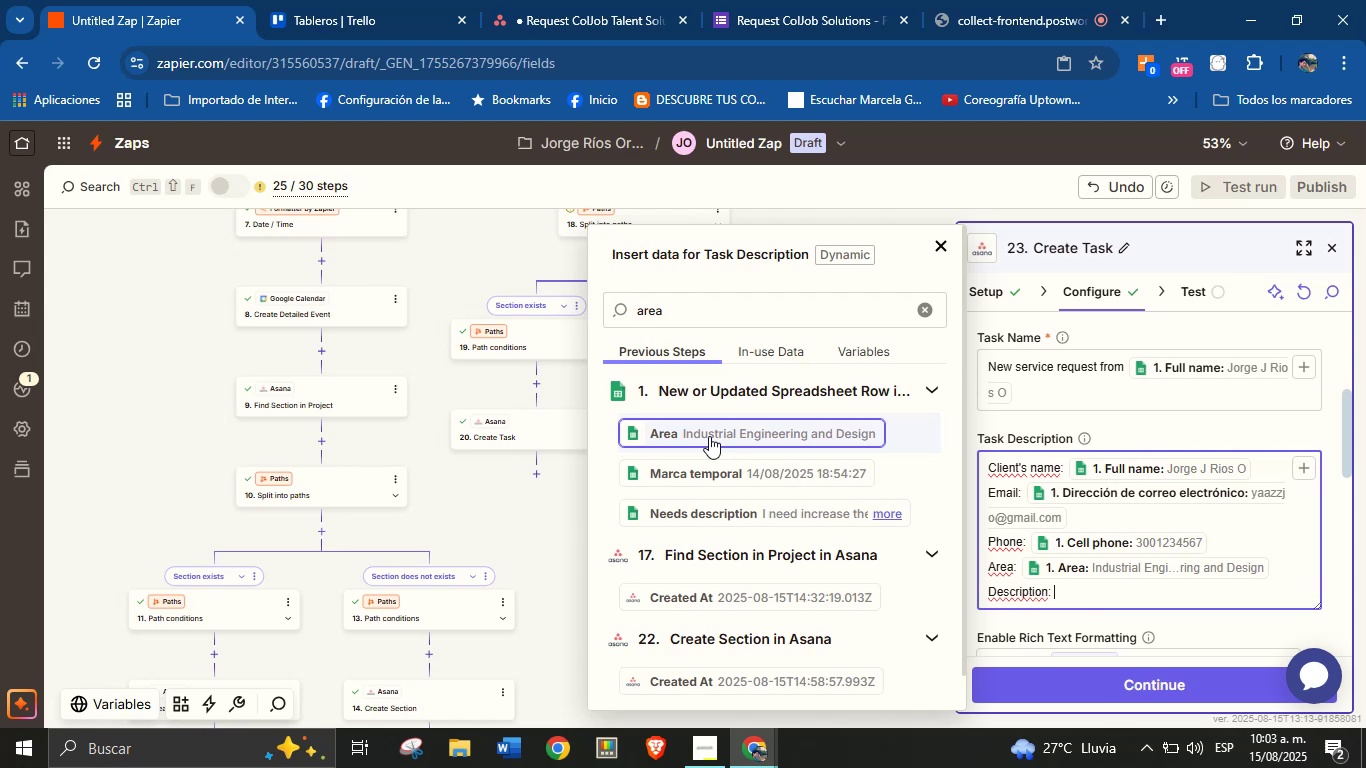 
double_click([689, 303])
 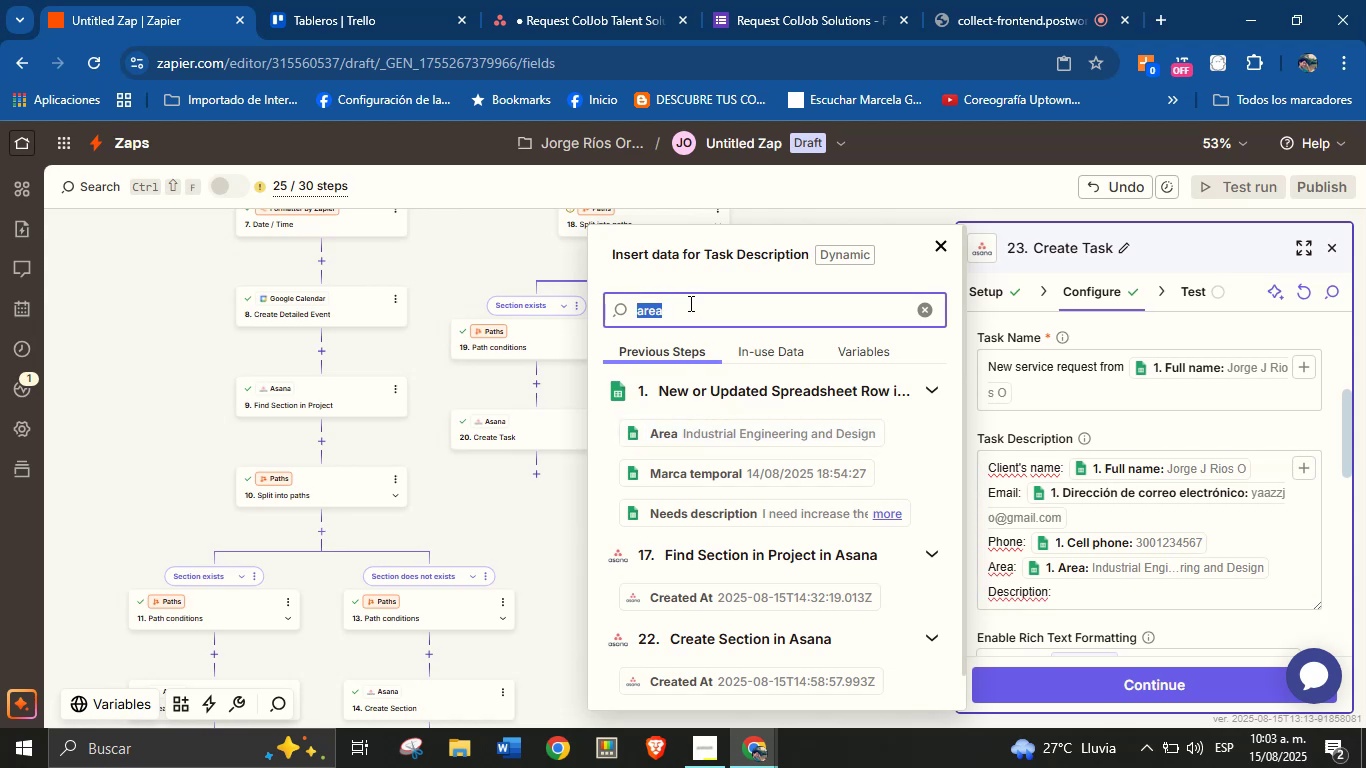 
type(descr)
 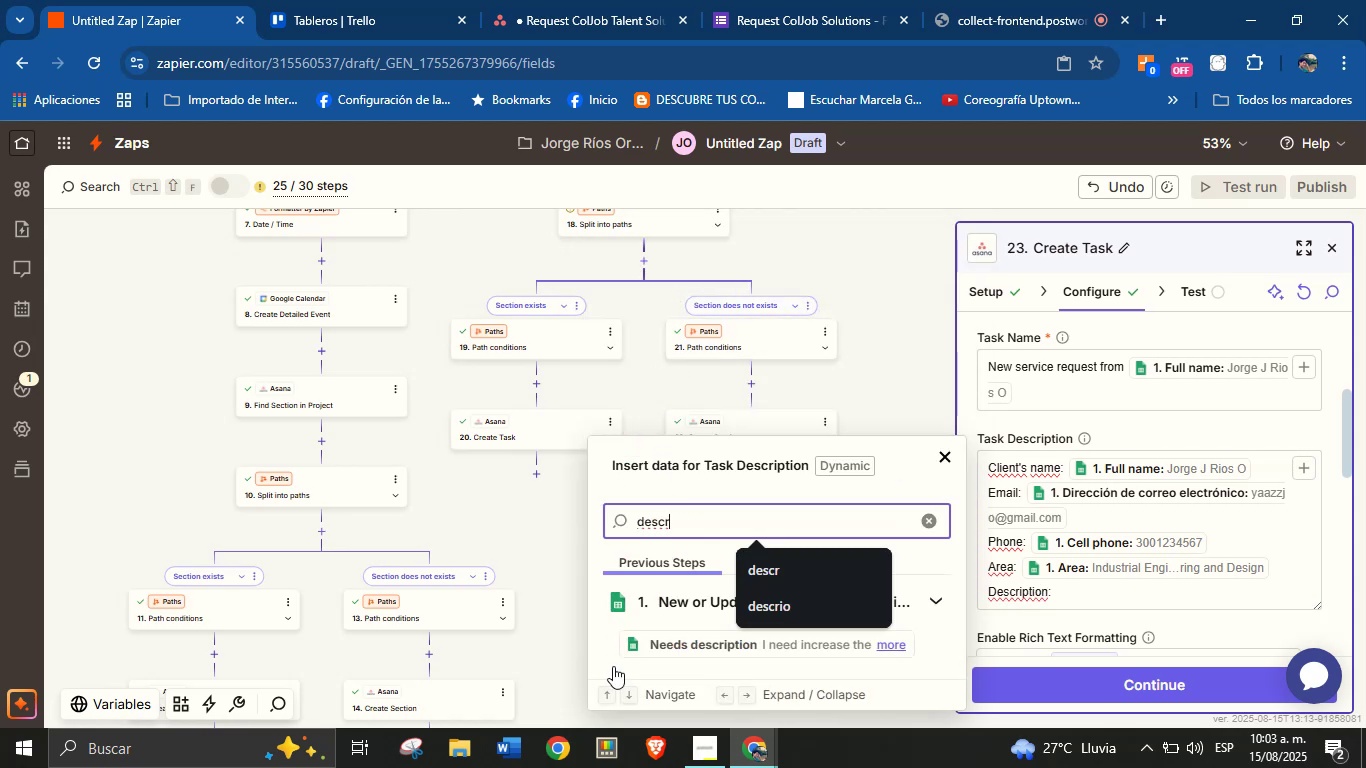 
left_click([661, 645])
 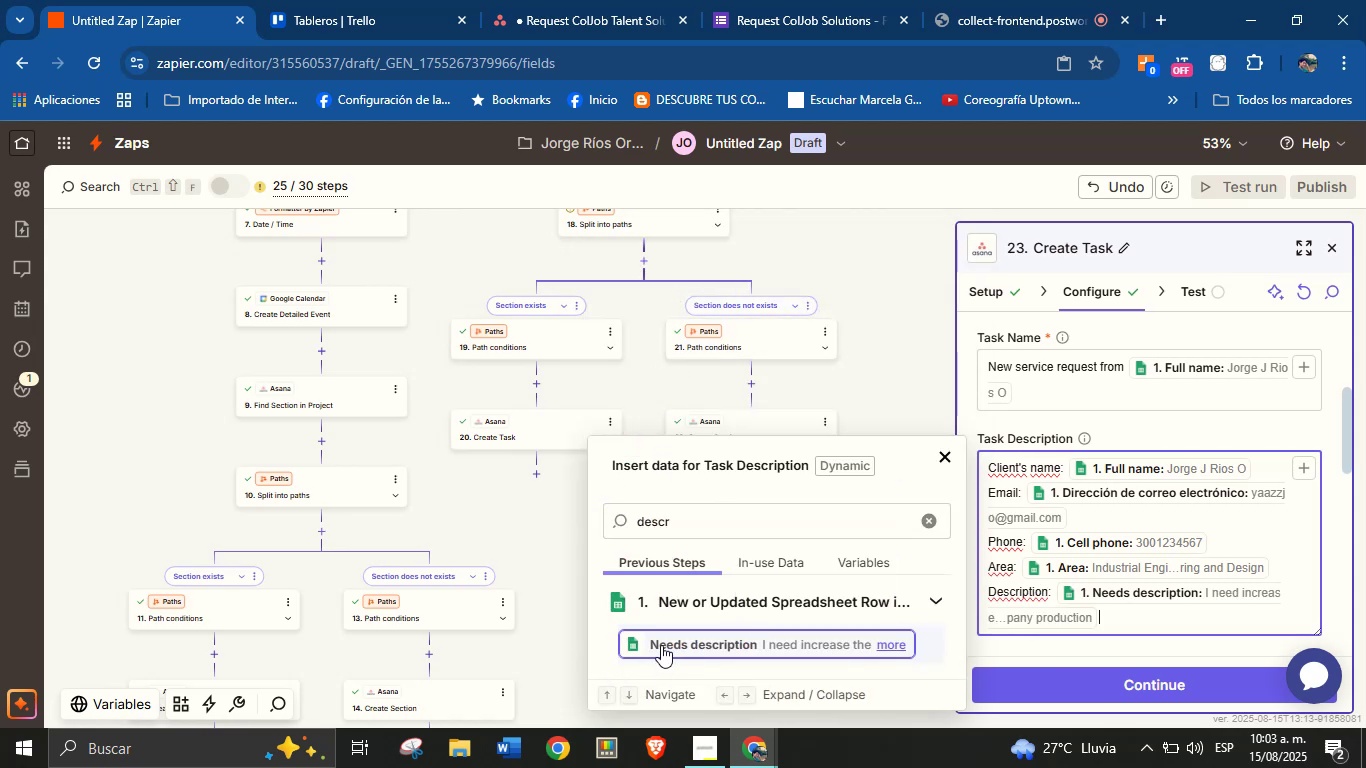 
key(Enter)
 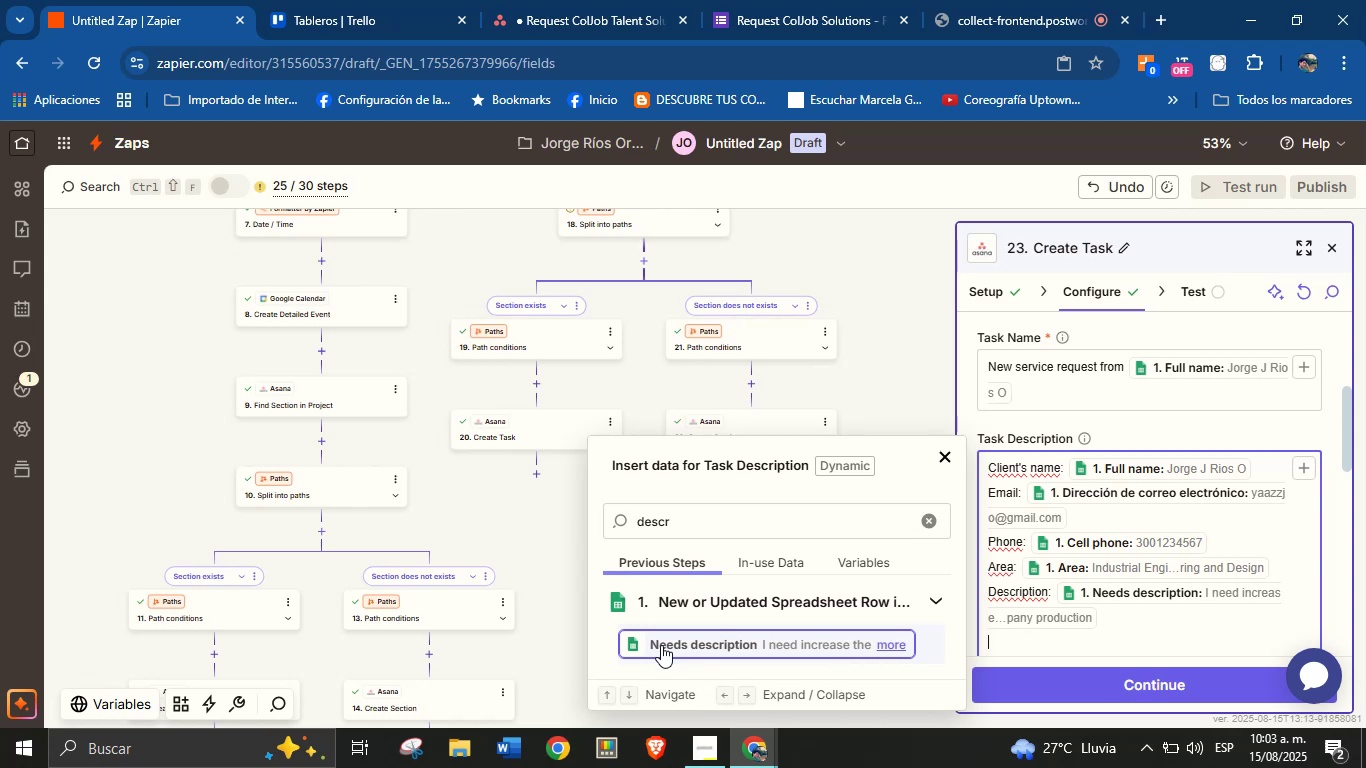 
wait(30.78)
 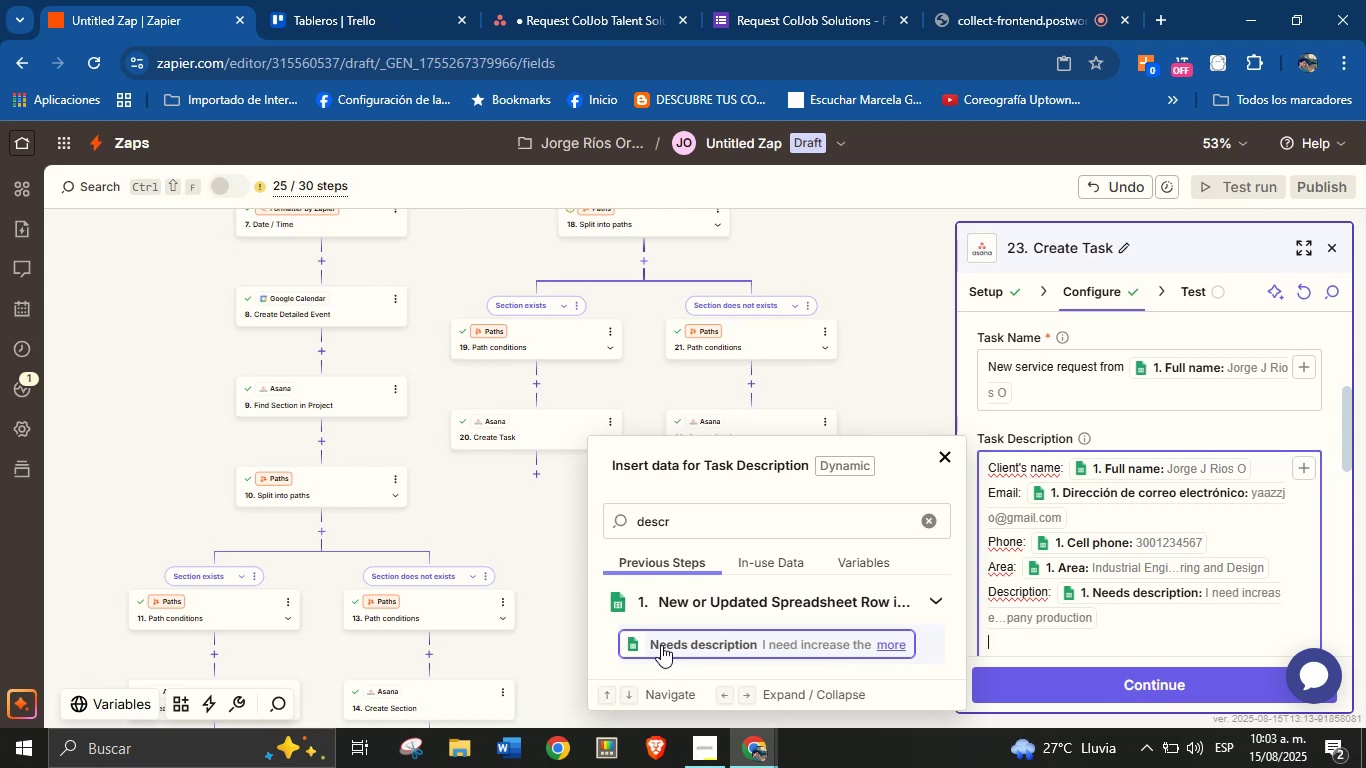 
key(CapsLock)
 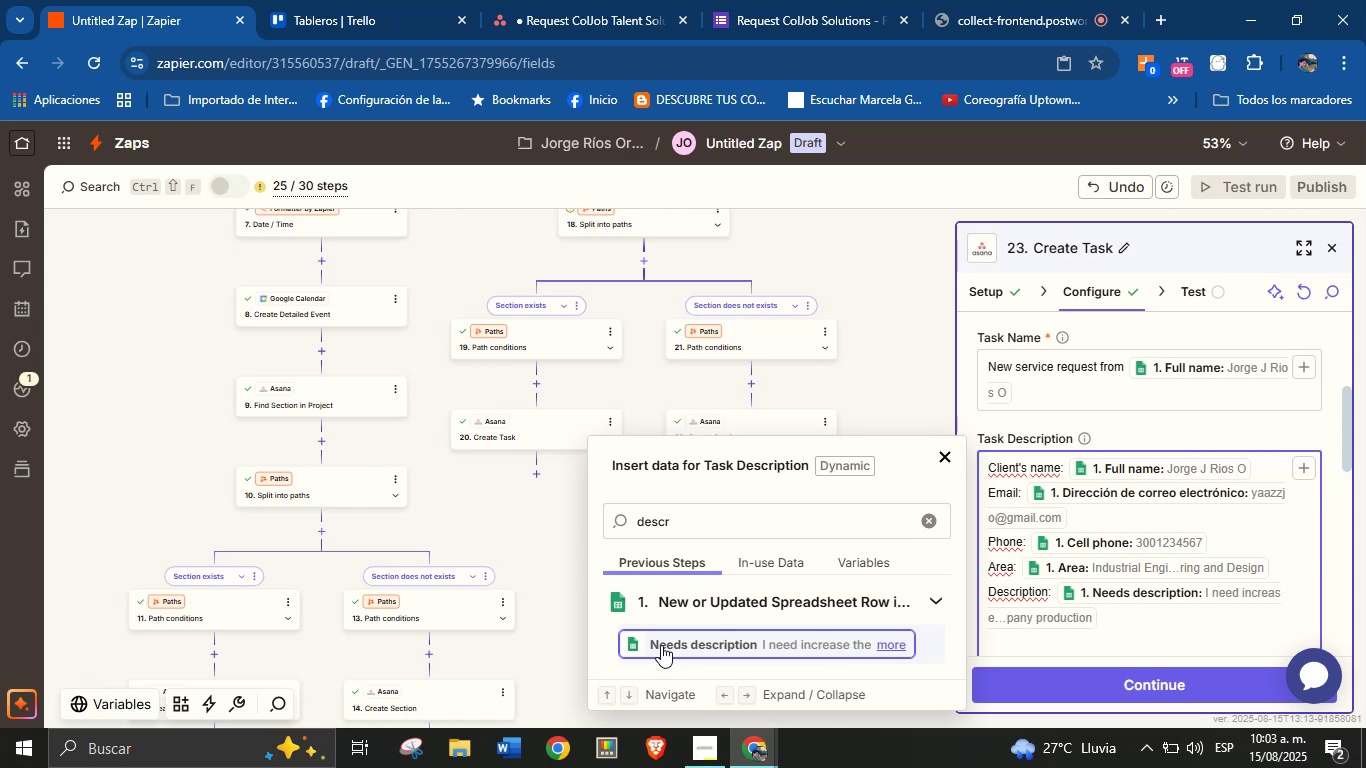 
key(E)
 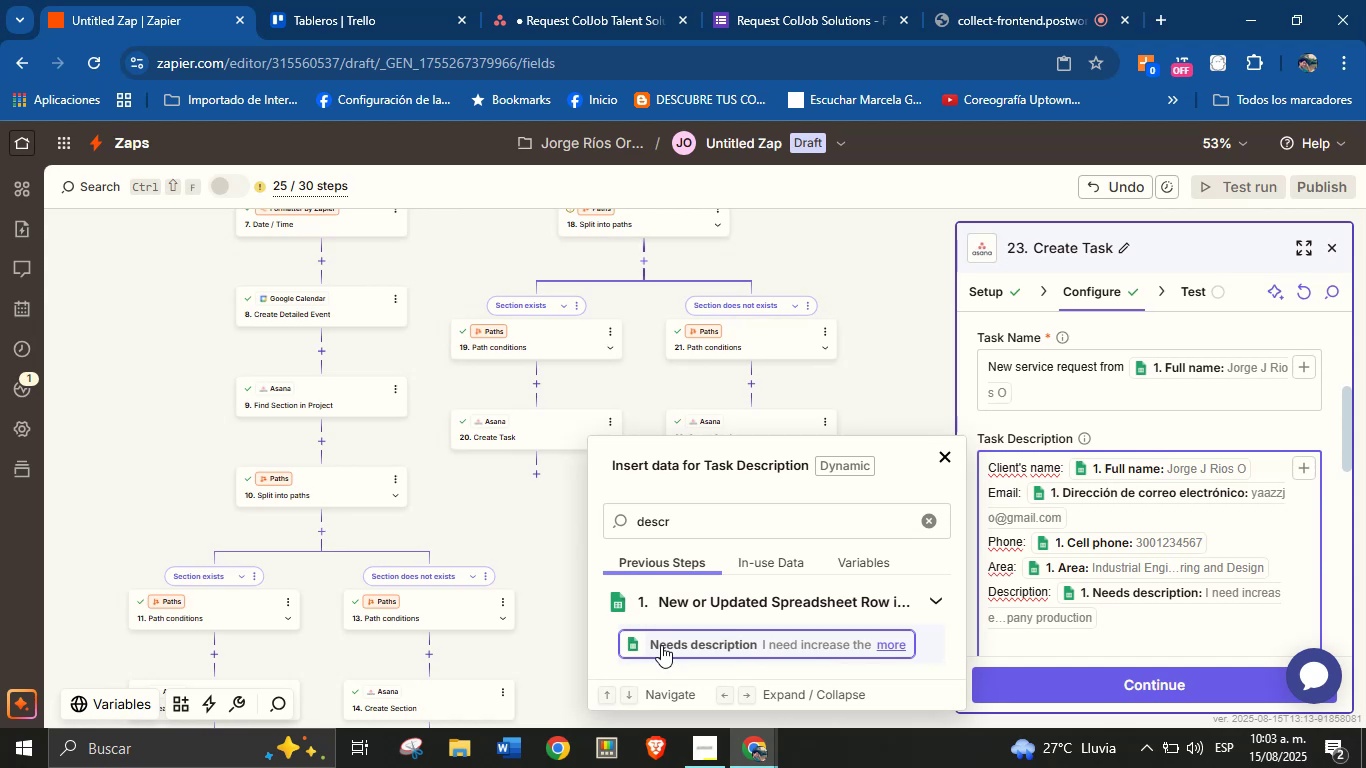 
key(CapsLock)
 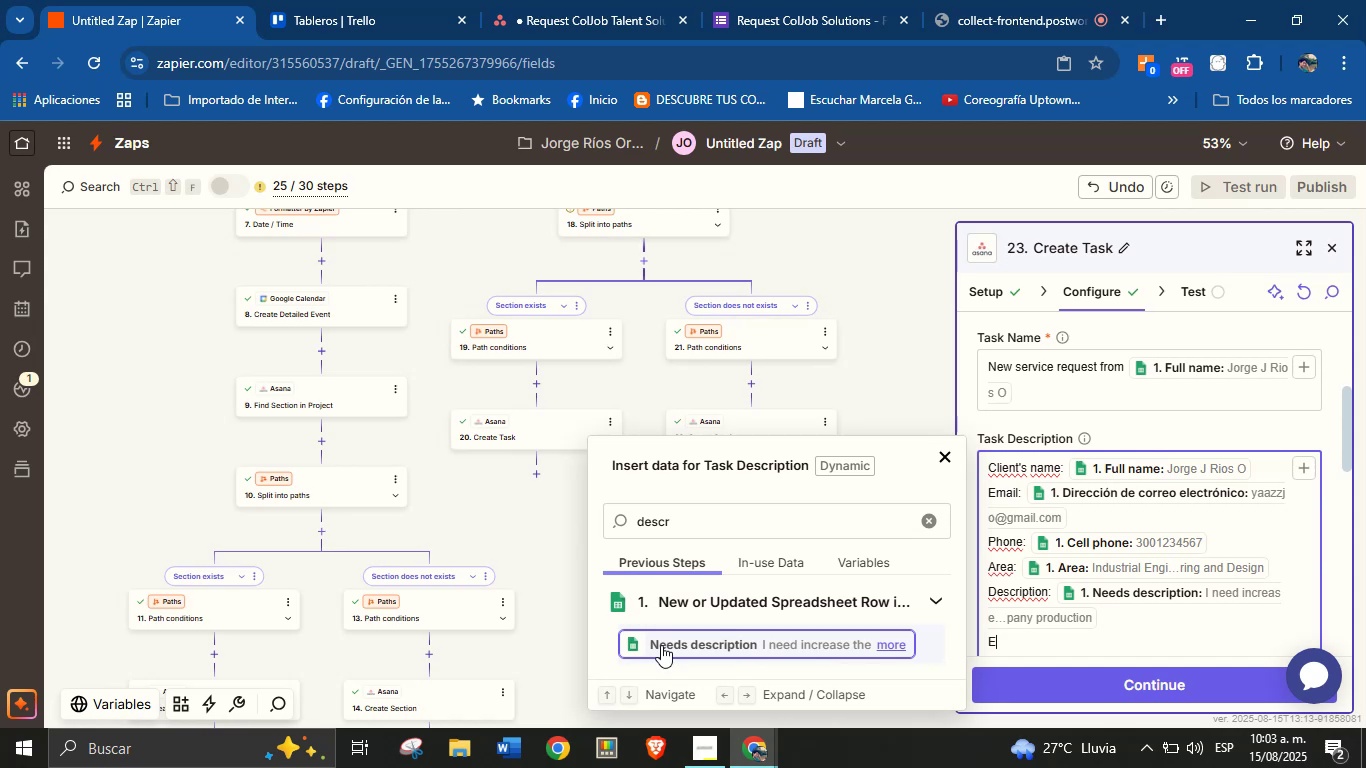 
key(V)
 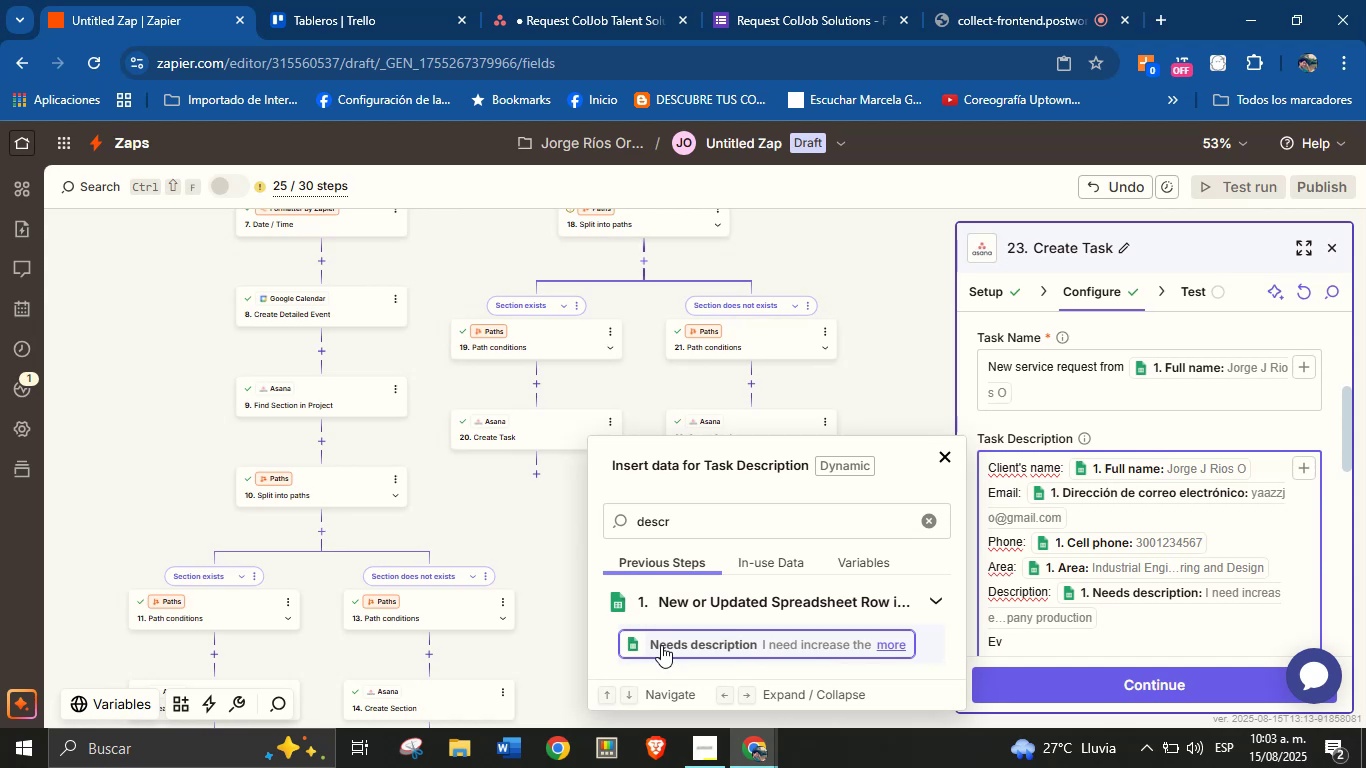 
key(Backspace)
 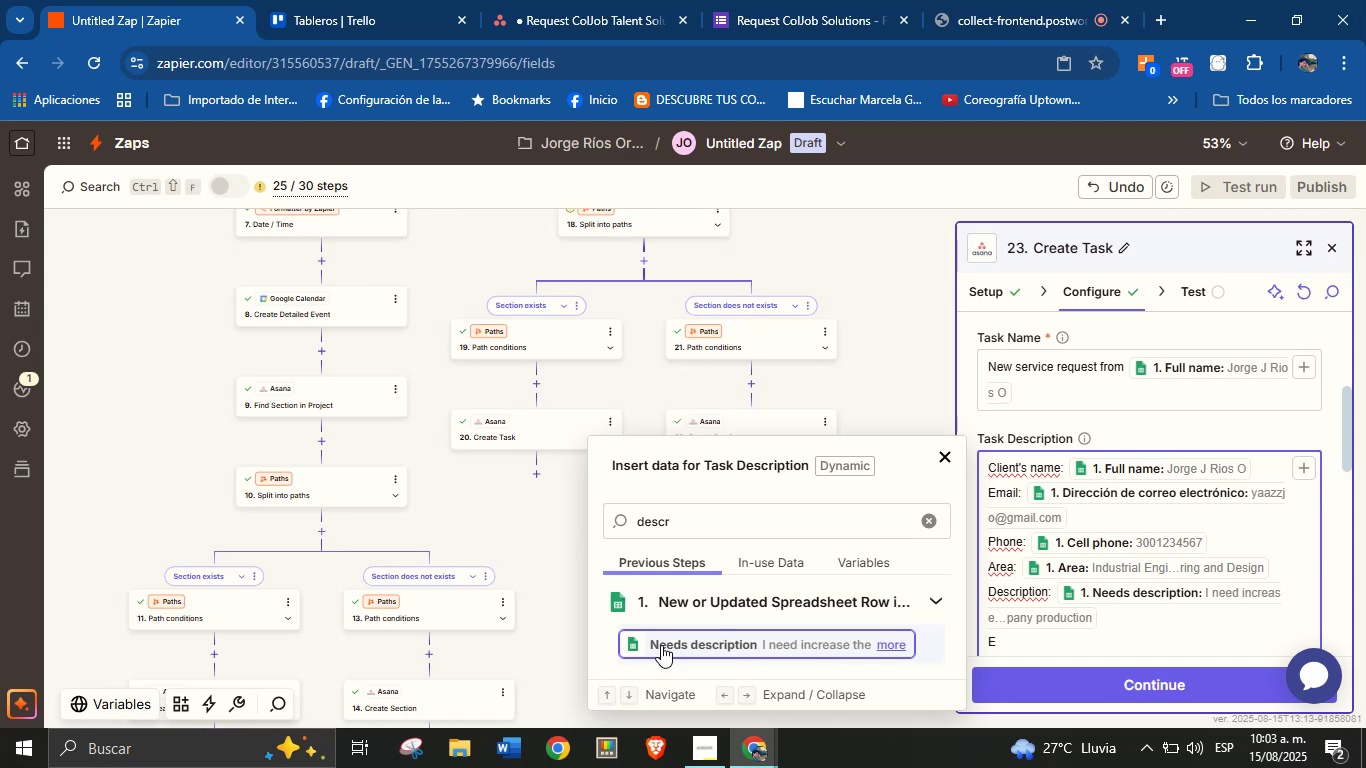 
key(Backspace)
 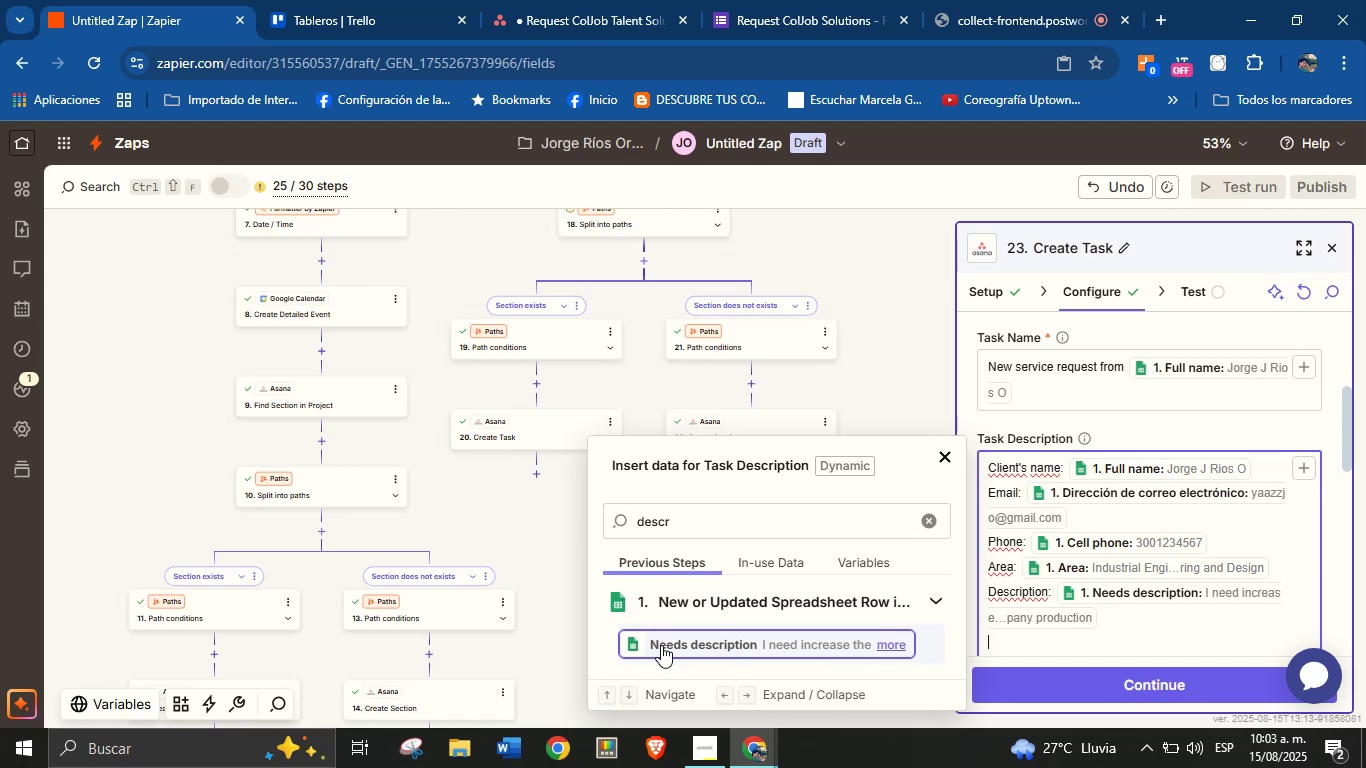 
type(Ce)
key(Backspace)
type(reation date>)
 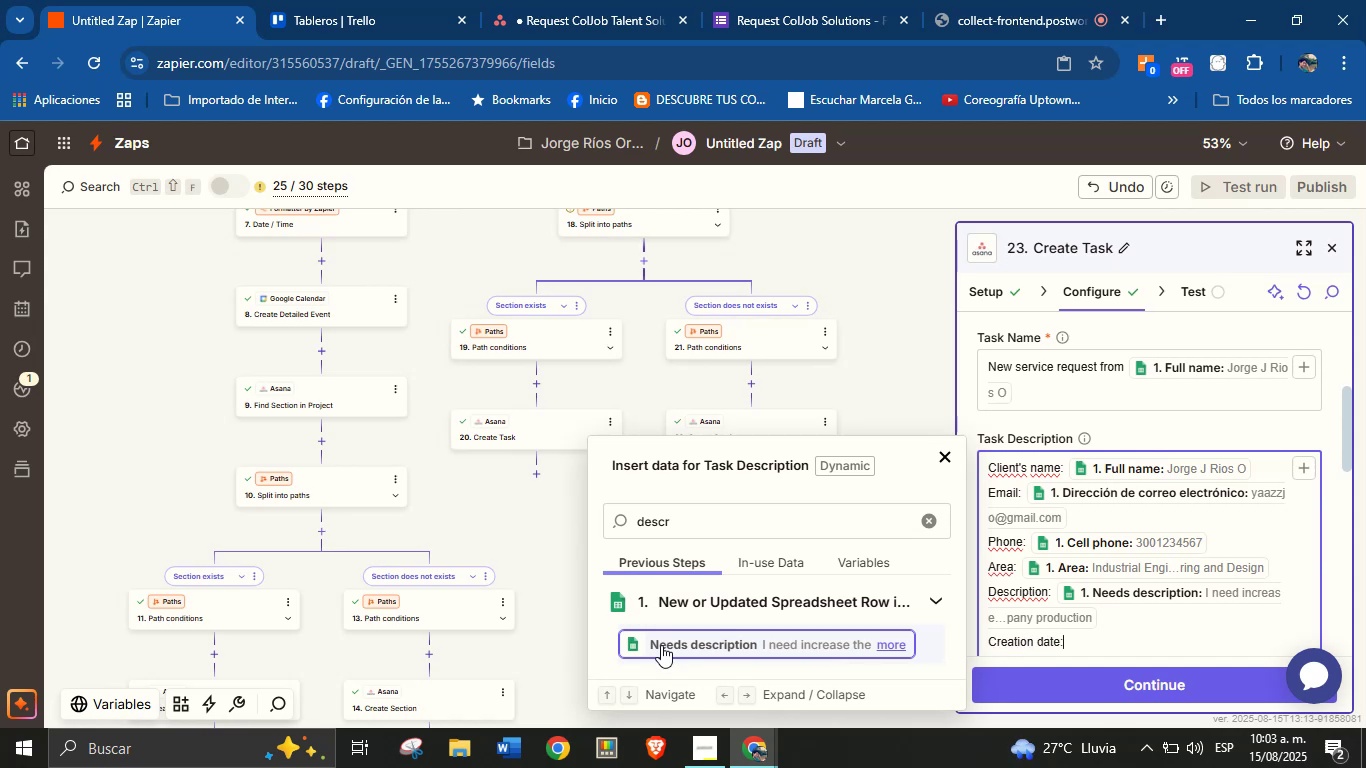 
left_click([925, 511])
 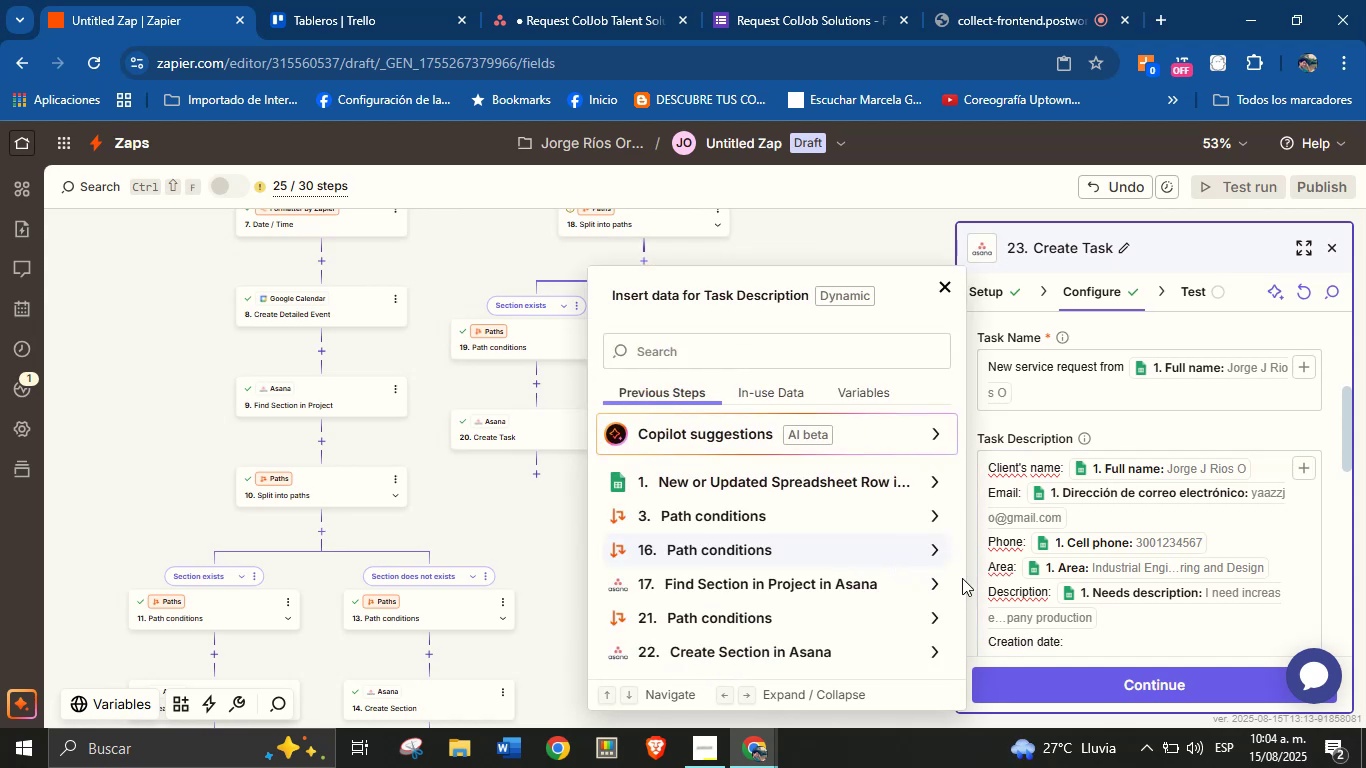 
left_click([1076, 640])
 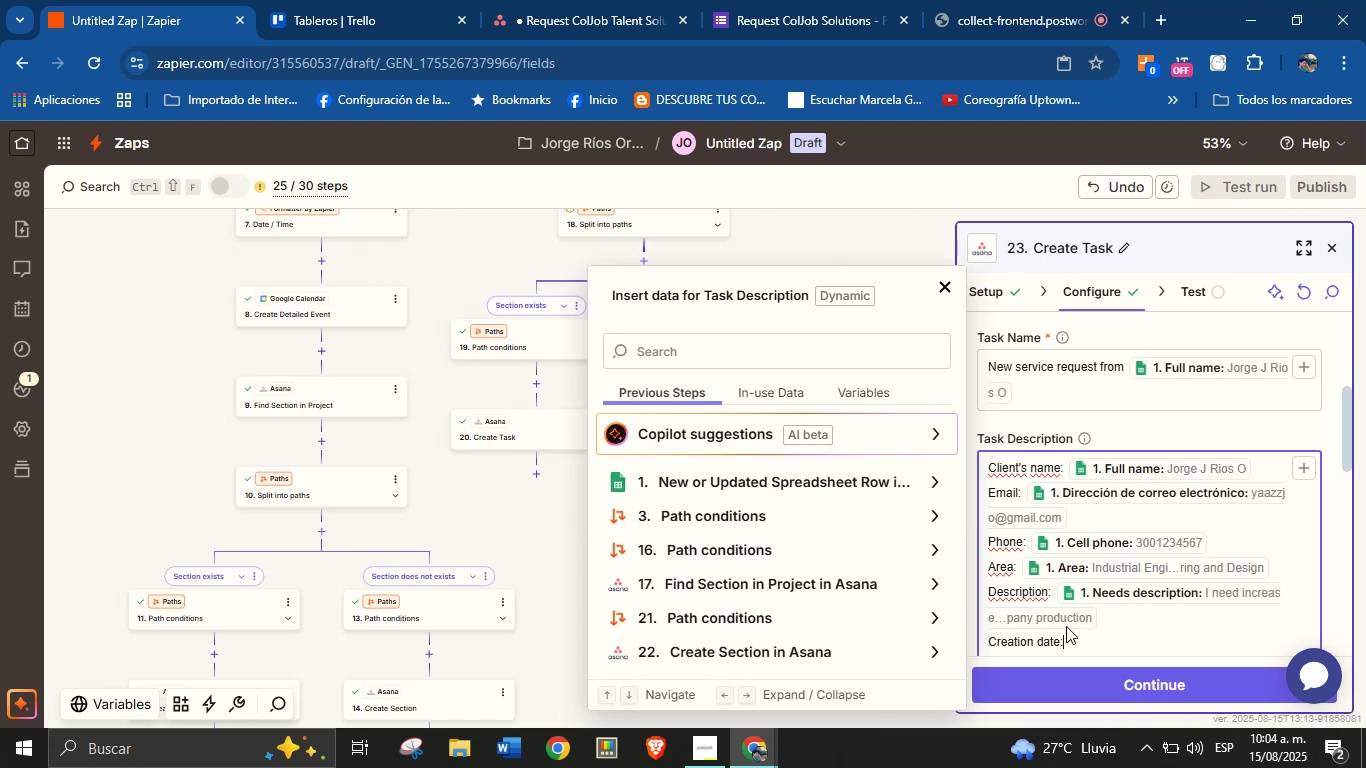 
key(Space)
 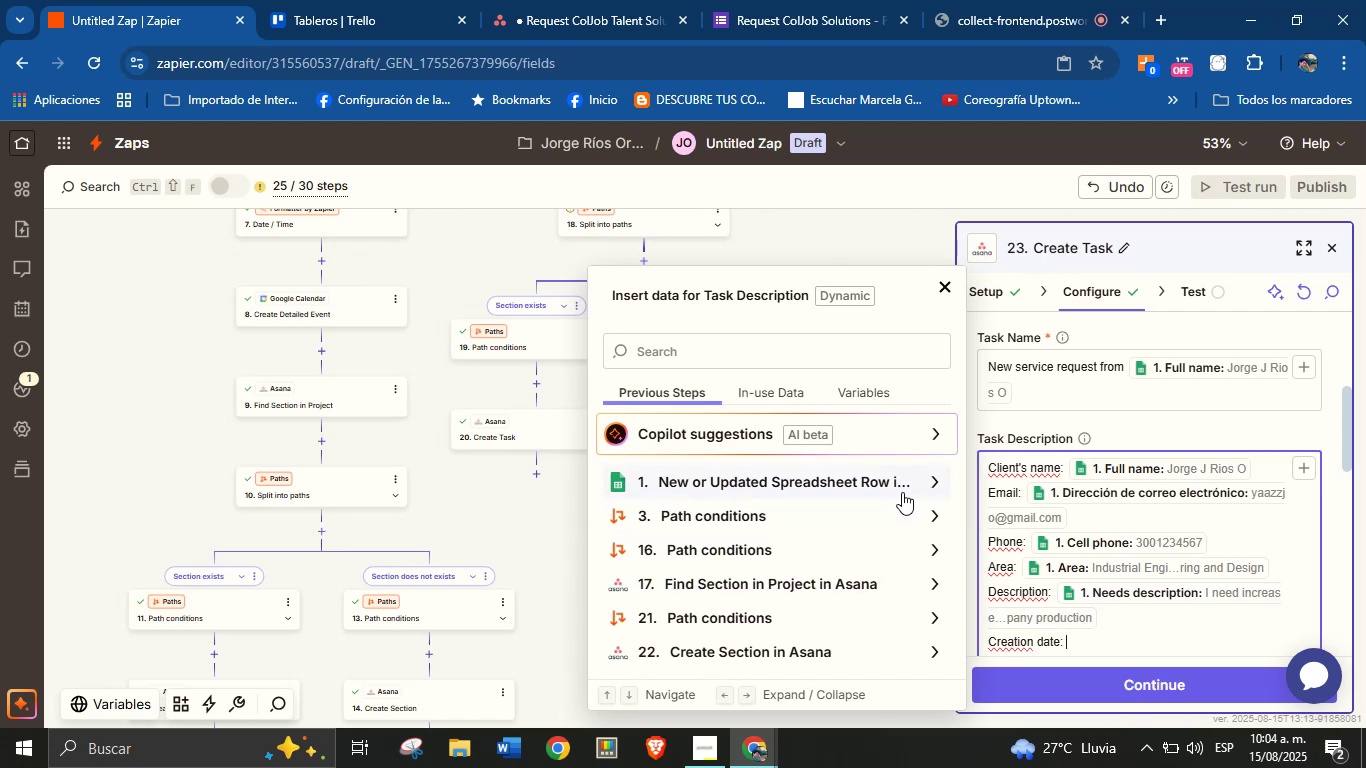 
left_click([933, 478])
 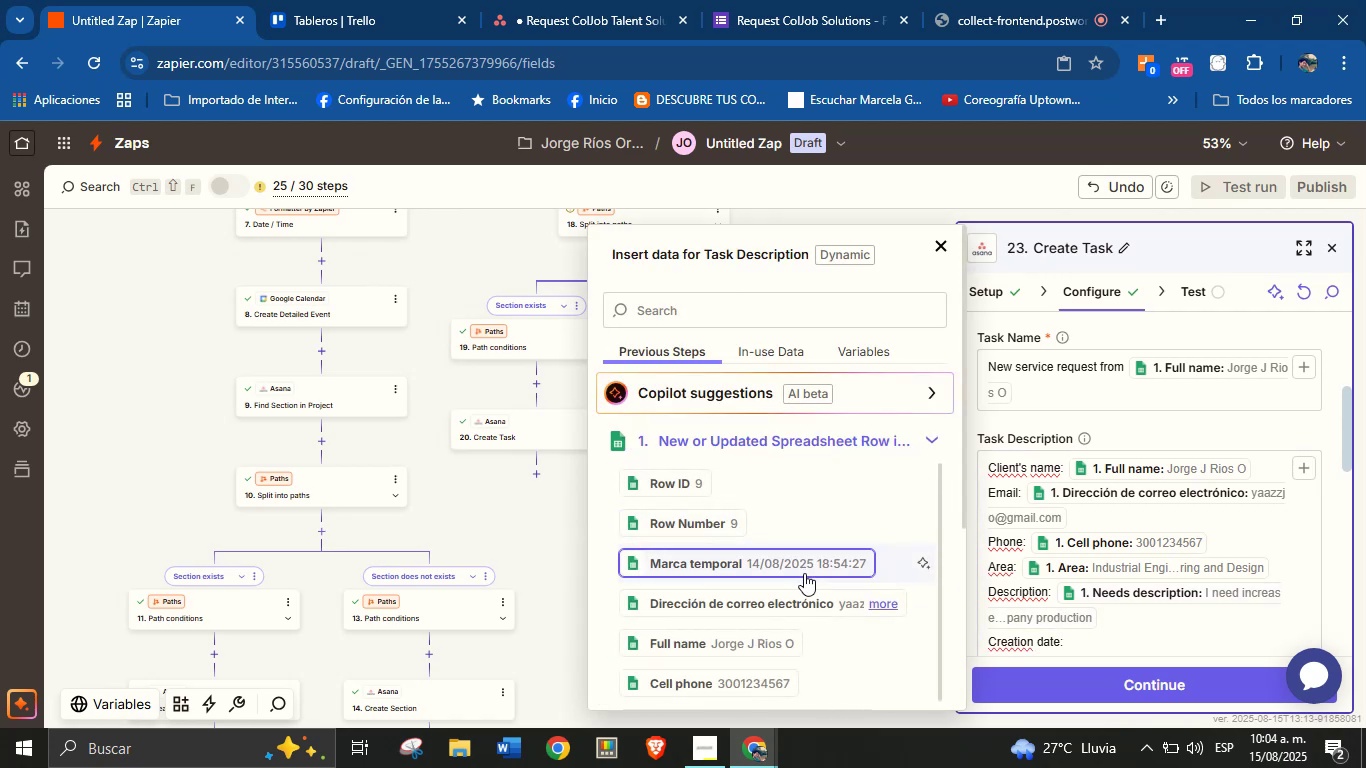 
left_click([797, 571])
 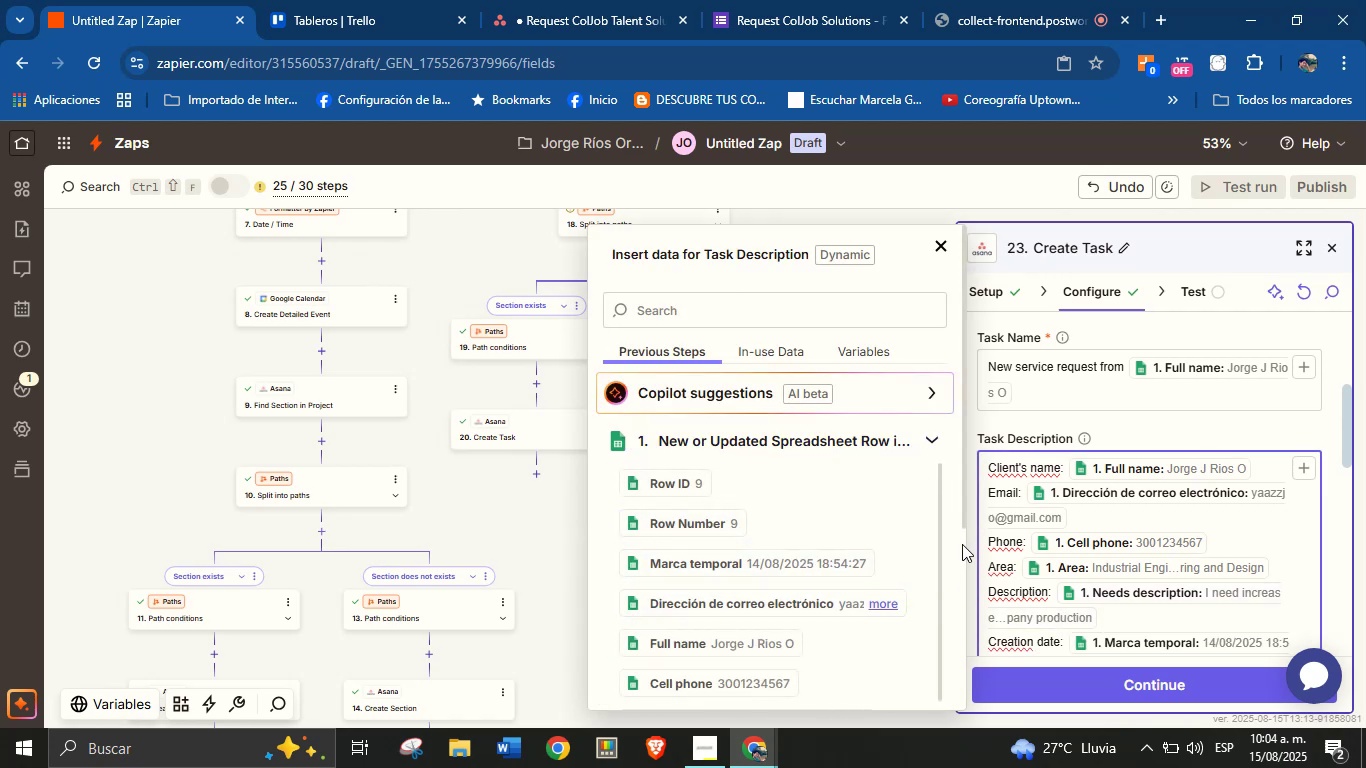 
scroll: coordinate [1041, 544], scroll_direction: down, amount: 1.0
 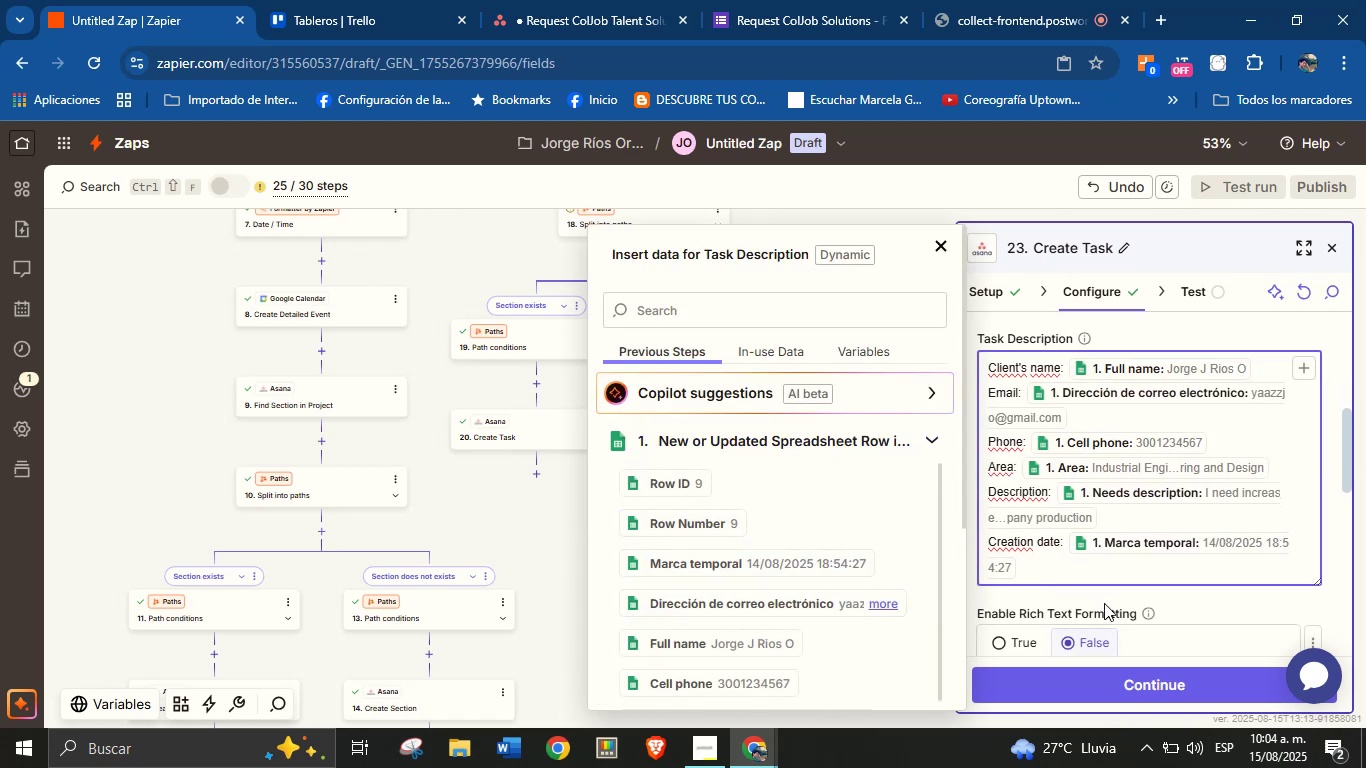 
left_click([1164, 601])
 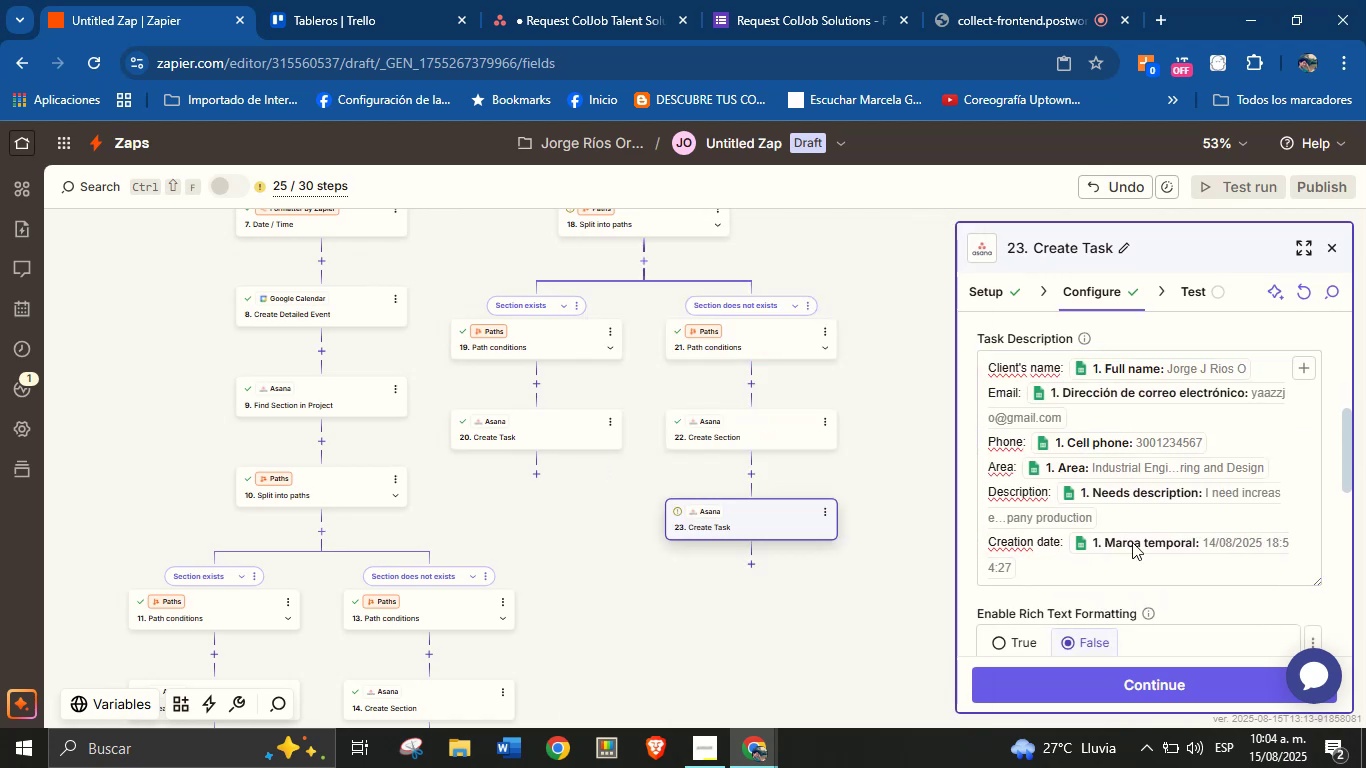 
scroll: coordinate [1107, 602], scroll_direction: down, amount: 4.0
 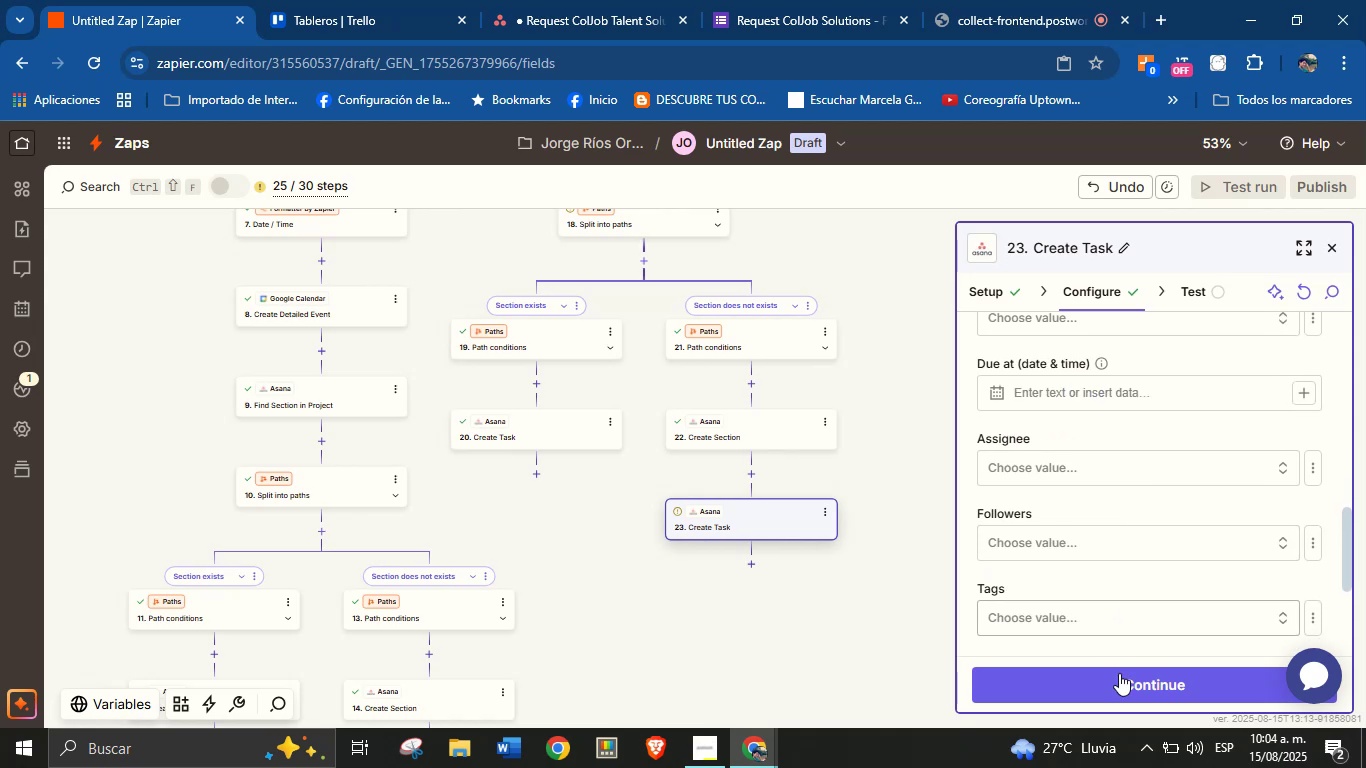 
left_click([1122, 691])
 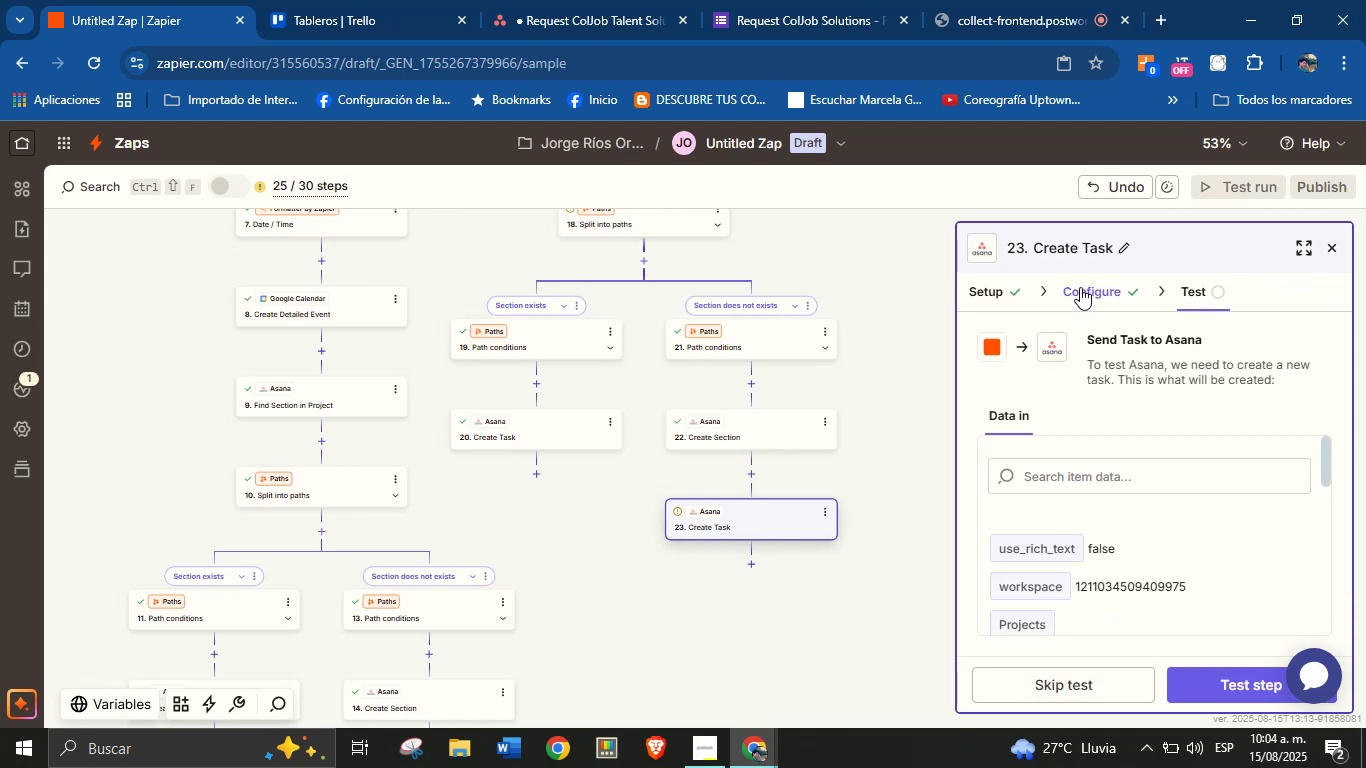 
scroll: coordinate [1098, 504], scroll_direction: down, amount: 2.0
 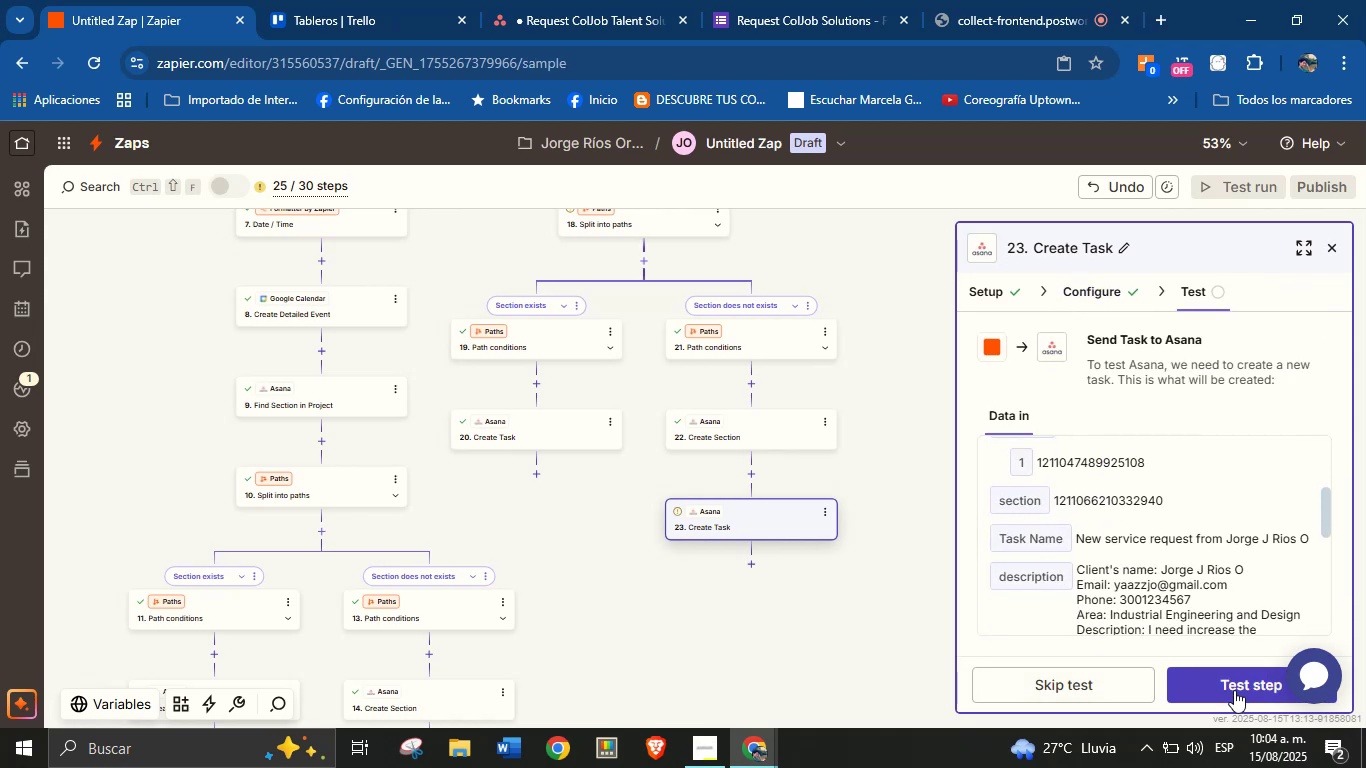 
left_click([1234, 690])
 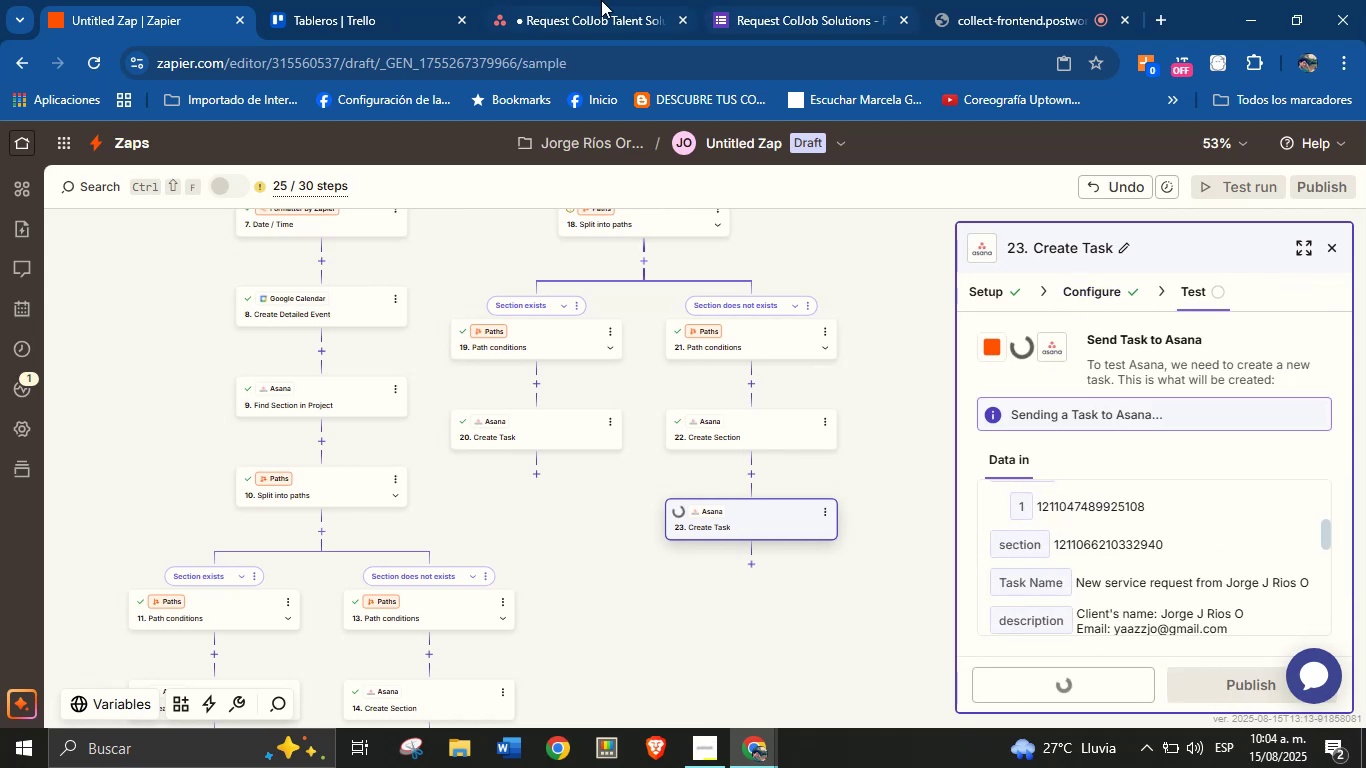 
left_click([622, 0])
 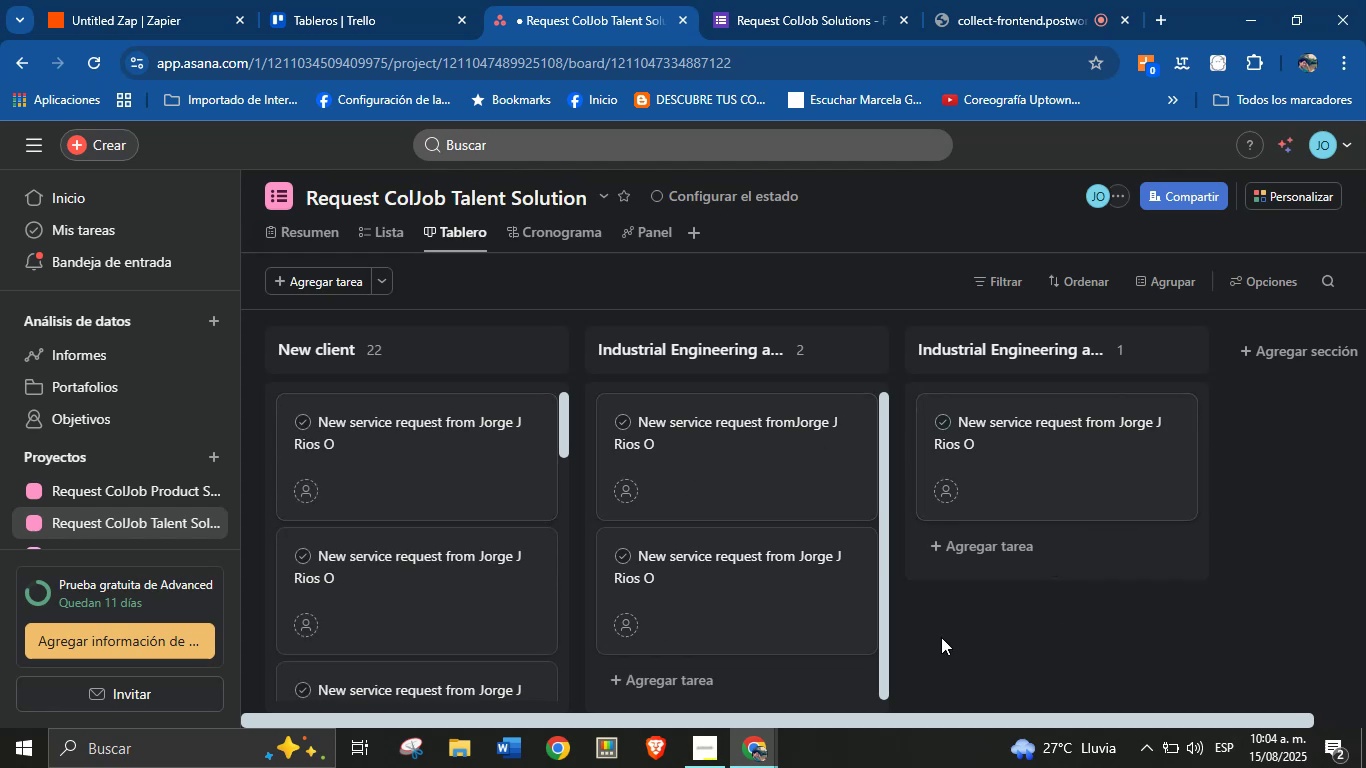 
wait(7.25)
 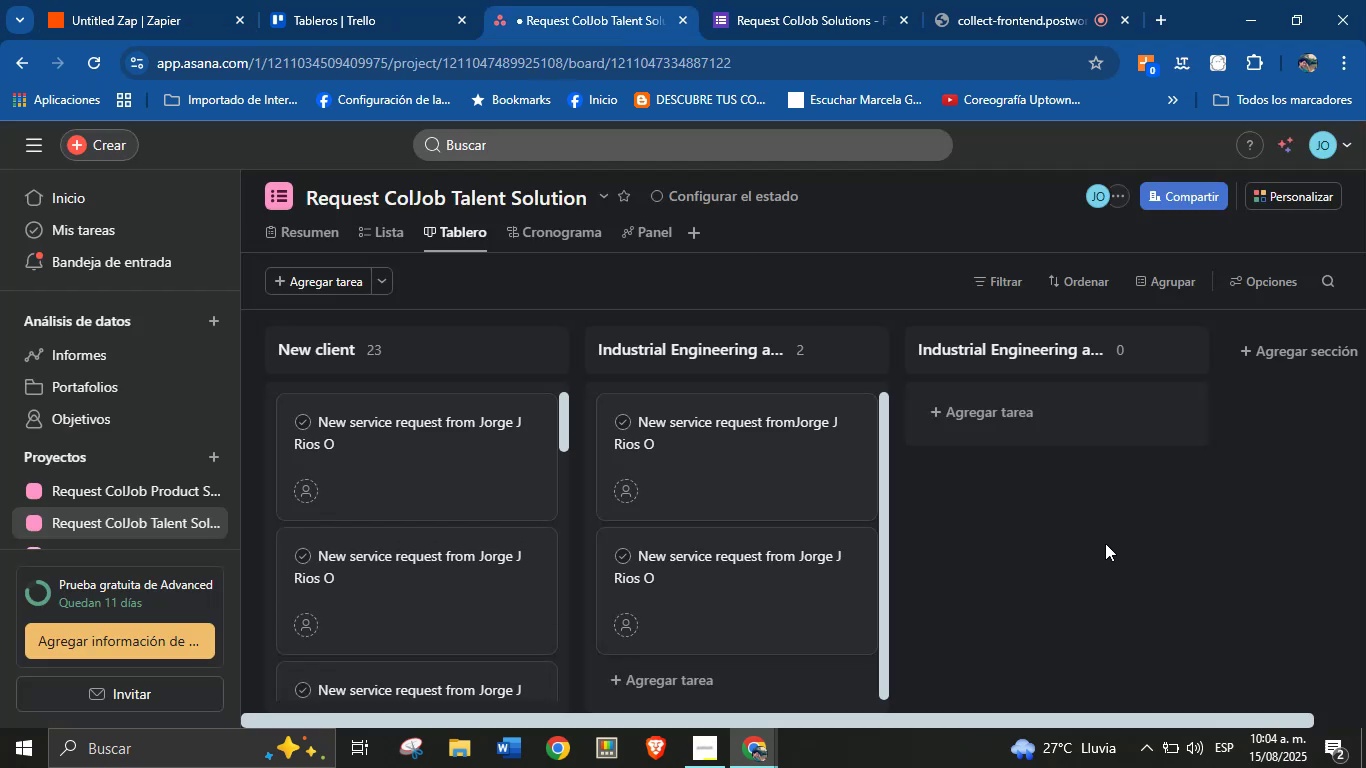 
left_click([1003, 415])
 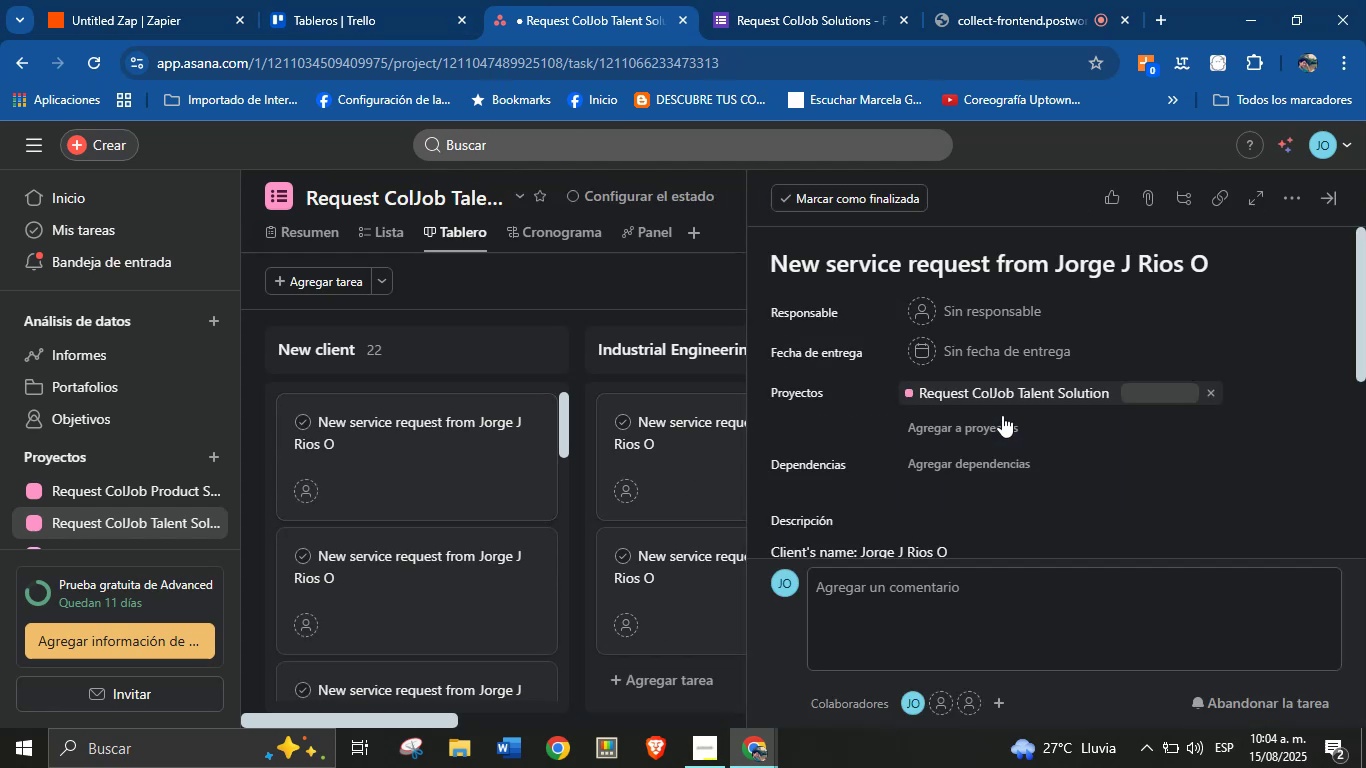 
scroll: coordinate [998, 469], scroll_direction: down, amount: 5.0
 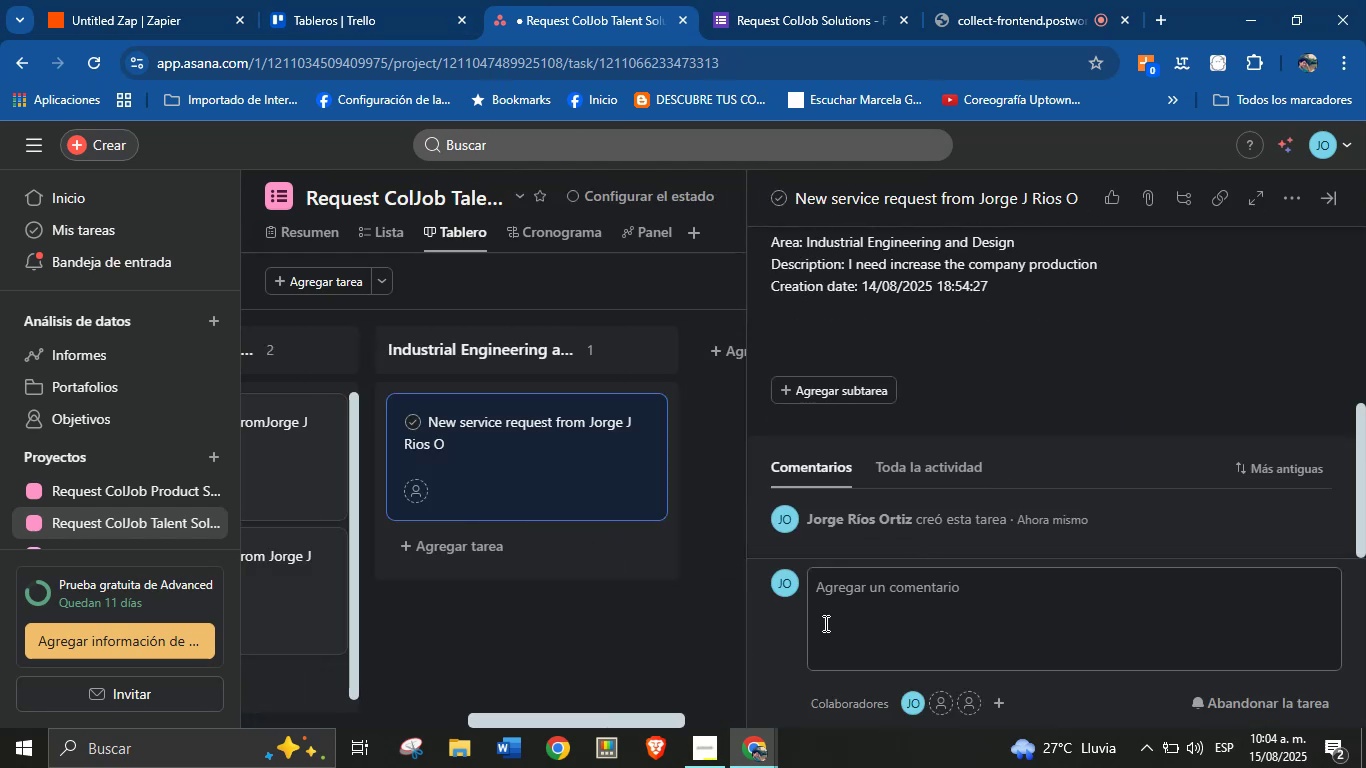 
left_click([689, 657])
 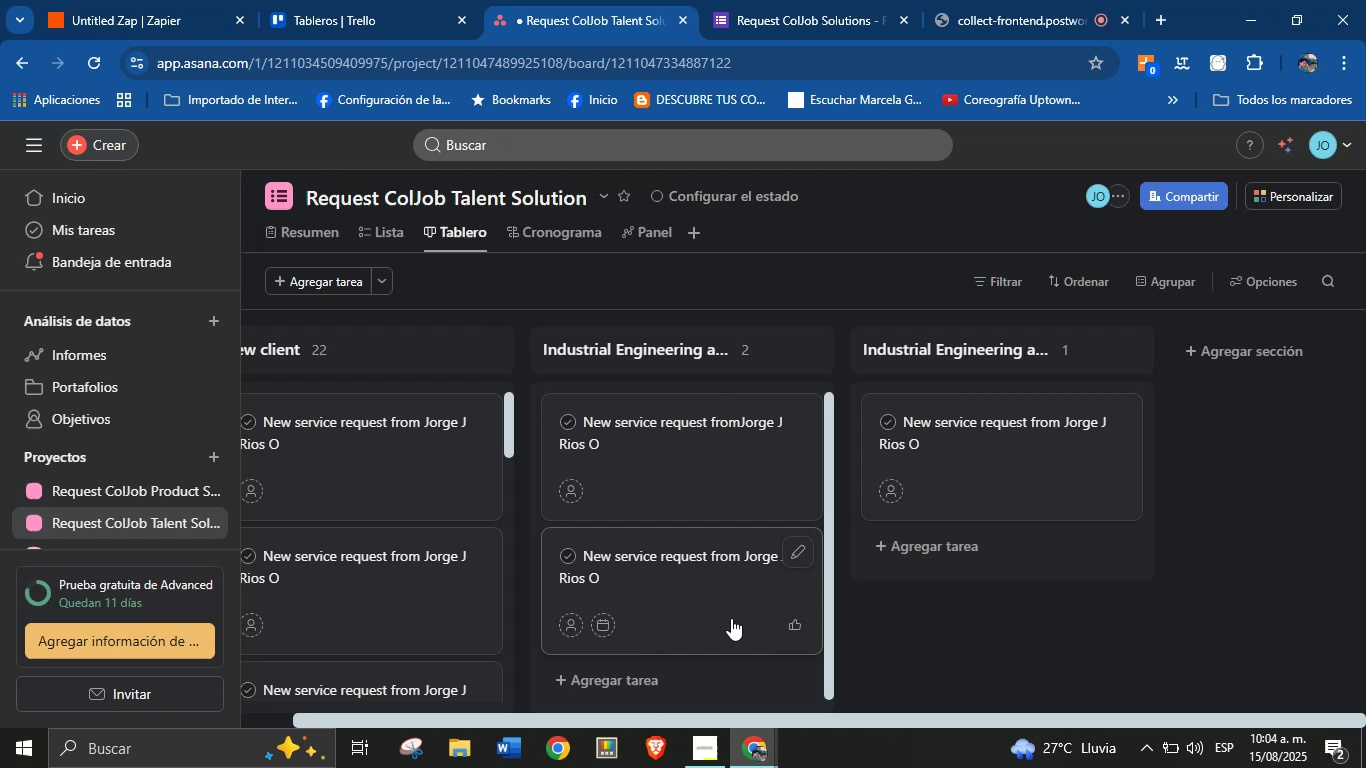 
left_click_drag(start_coordinate=[708, 719], to_coordinate=[470, 718])
 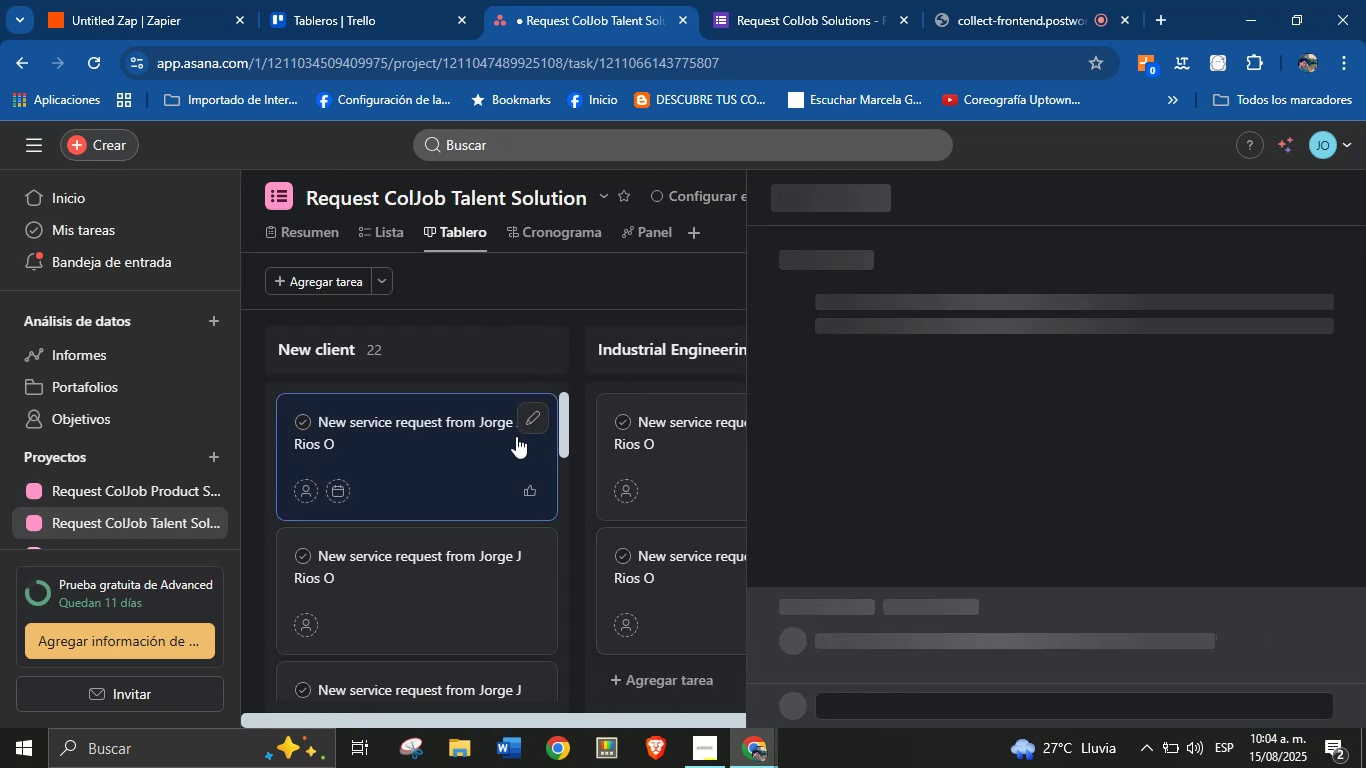 
scroll: coordinate [916, 411], scroll_direction: down, amount: 7.0
 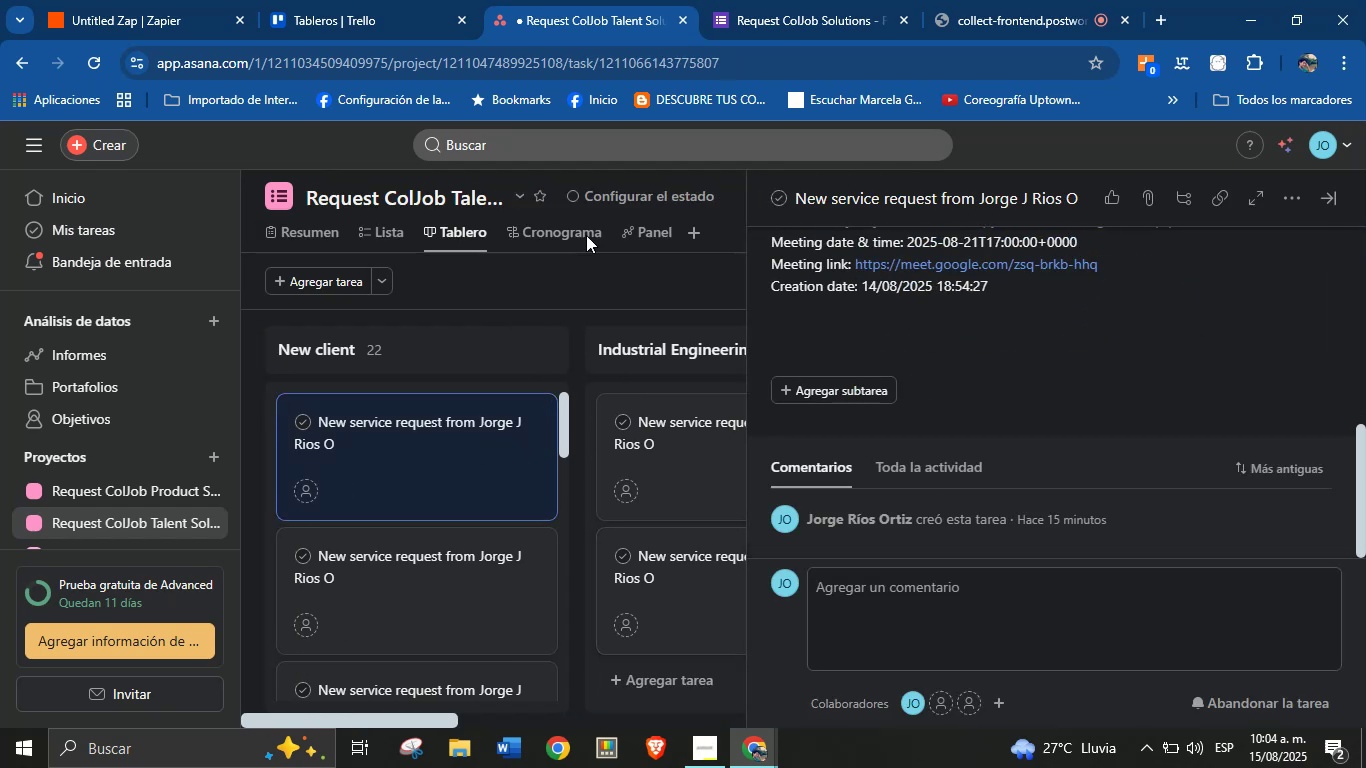 
left_click([108, 0])
 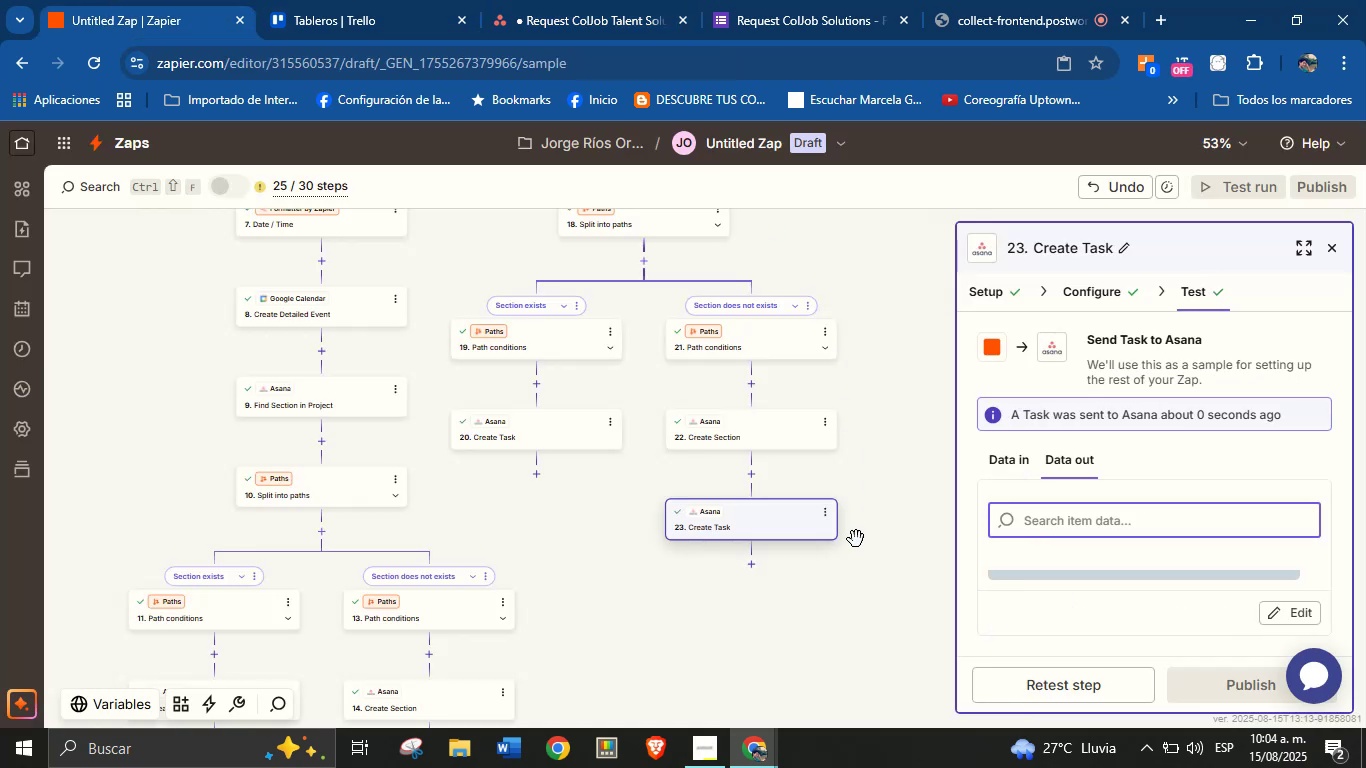 
left_click([842, 611])
 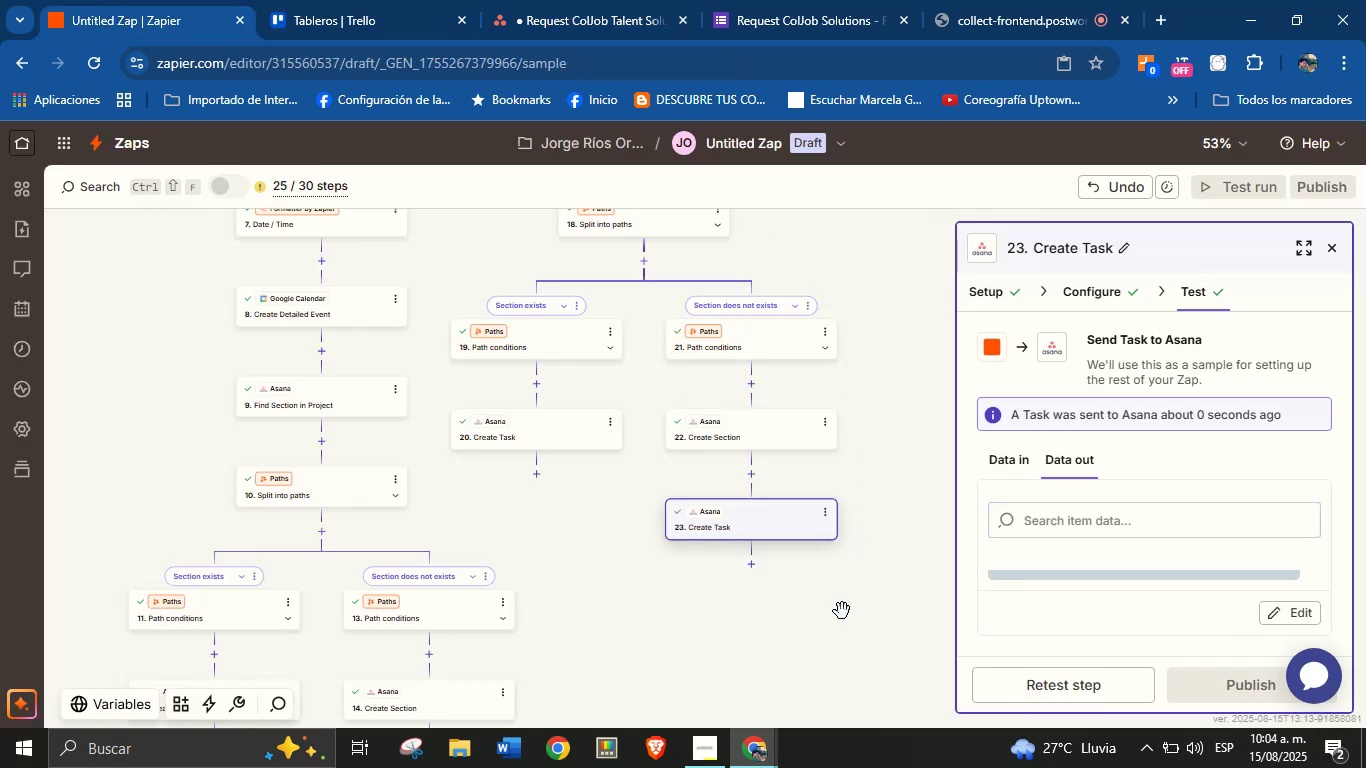 
left_click_drag(start_coordinate=[806, 646], to_coordinate=[822, 554])
 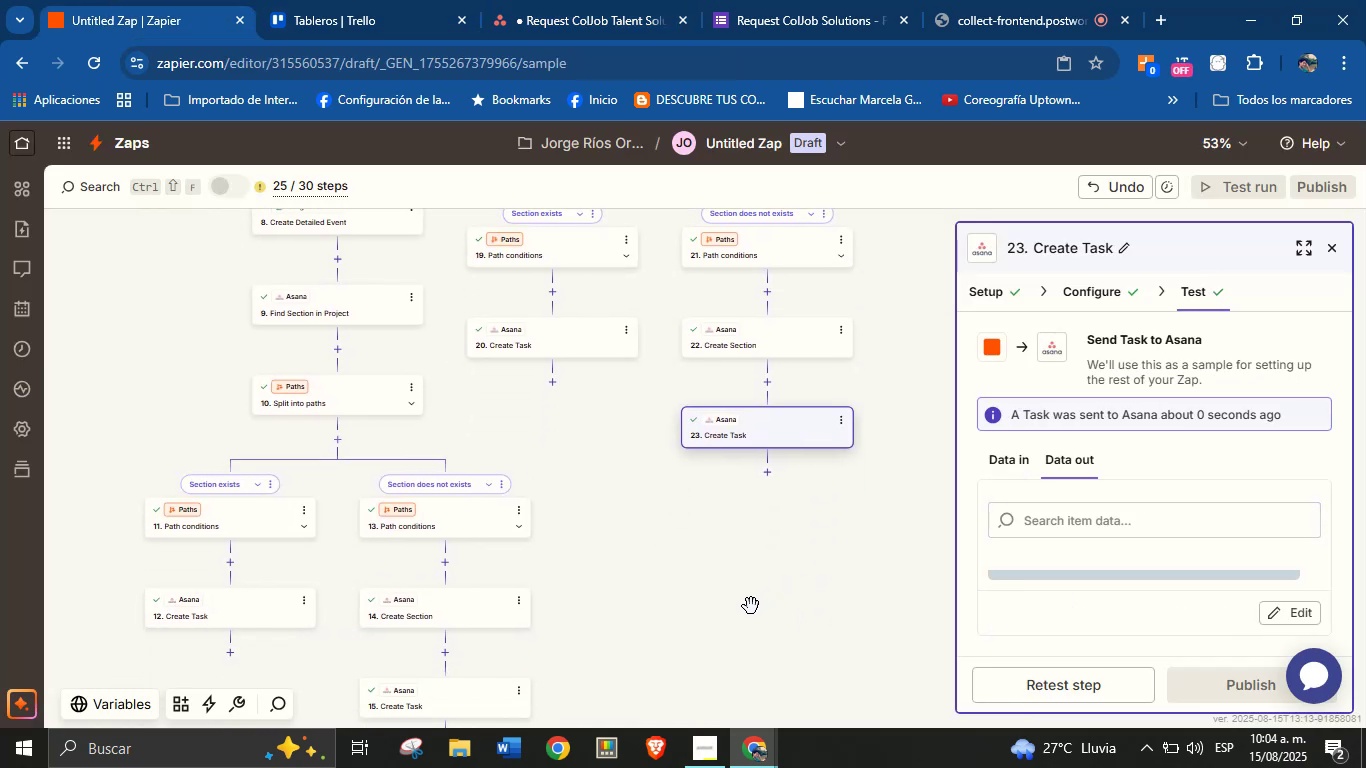 
left_click_drag(start_coordinate=[665, 609], to_coordinate=[603, 664])
 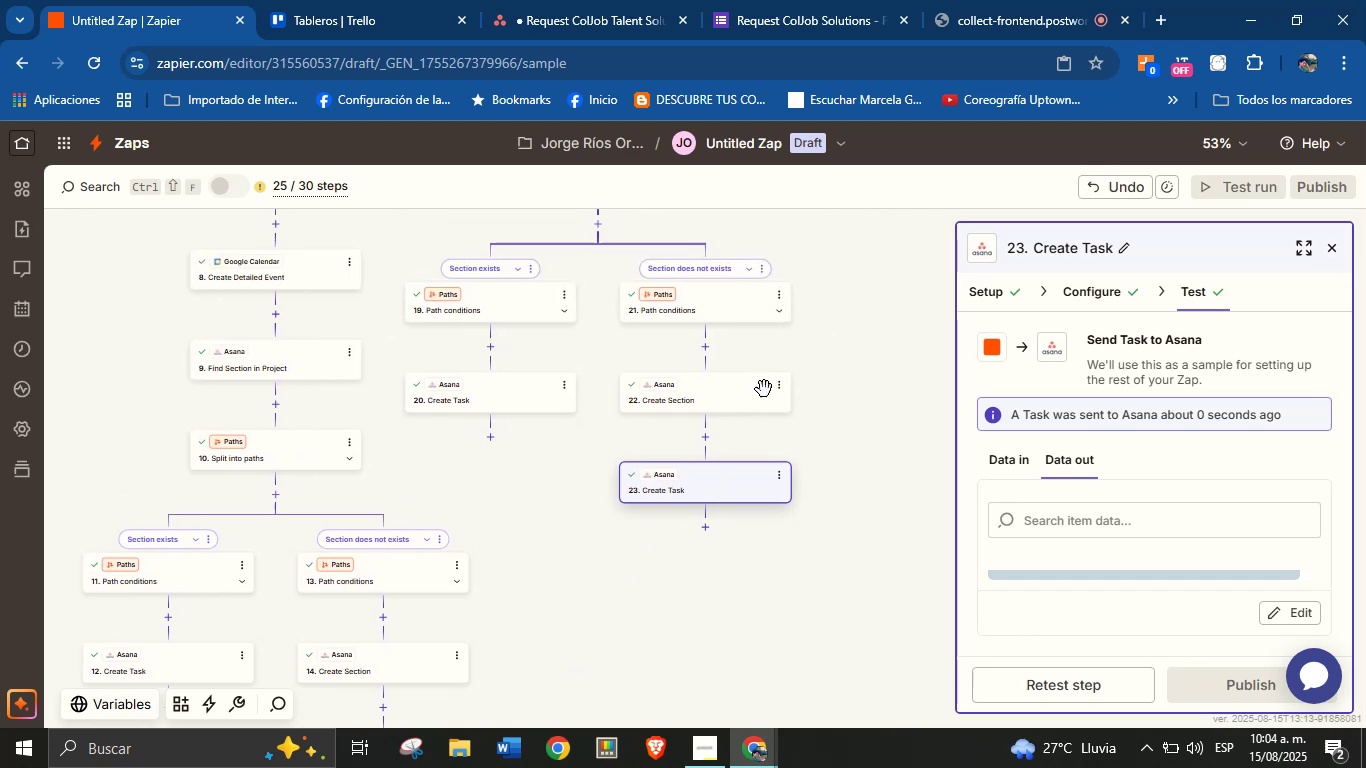 
left_click_drag(start_coordinate=[826, 342], to_coordinate=[722, 609])
 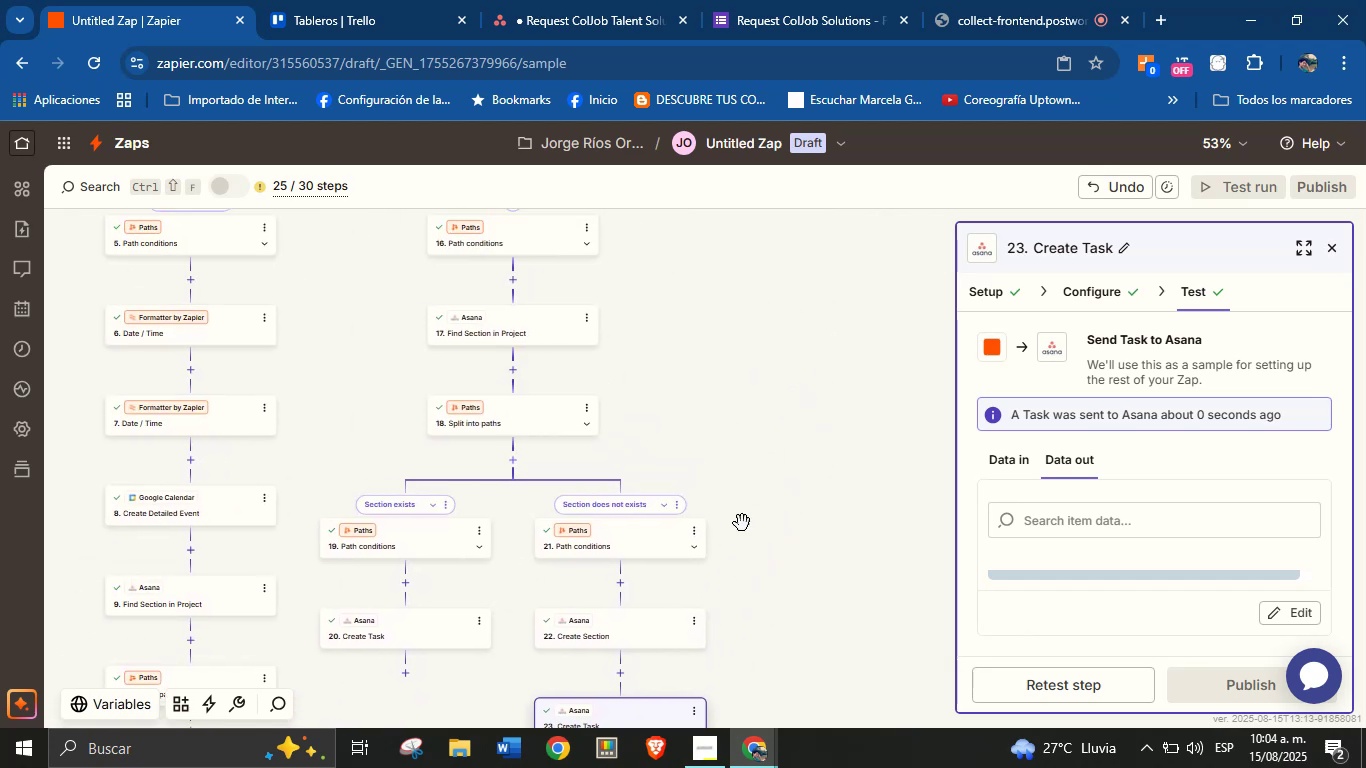 
left_click_drag(start_coordinate=[759, 402], to_coordinate=[714, 434])
 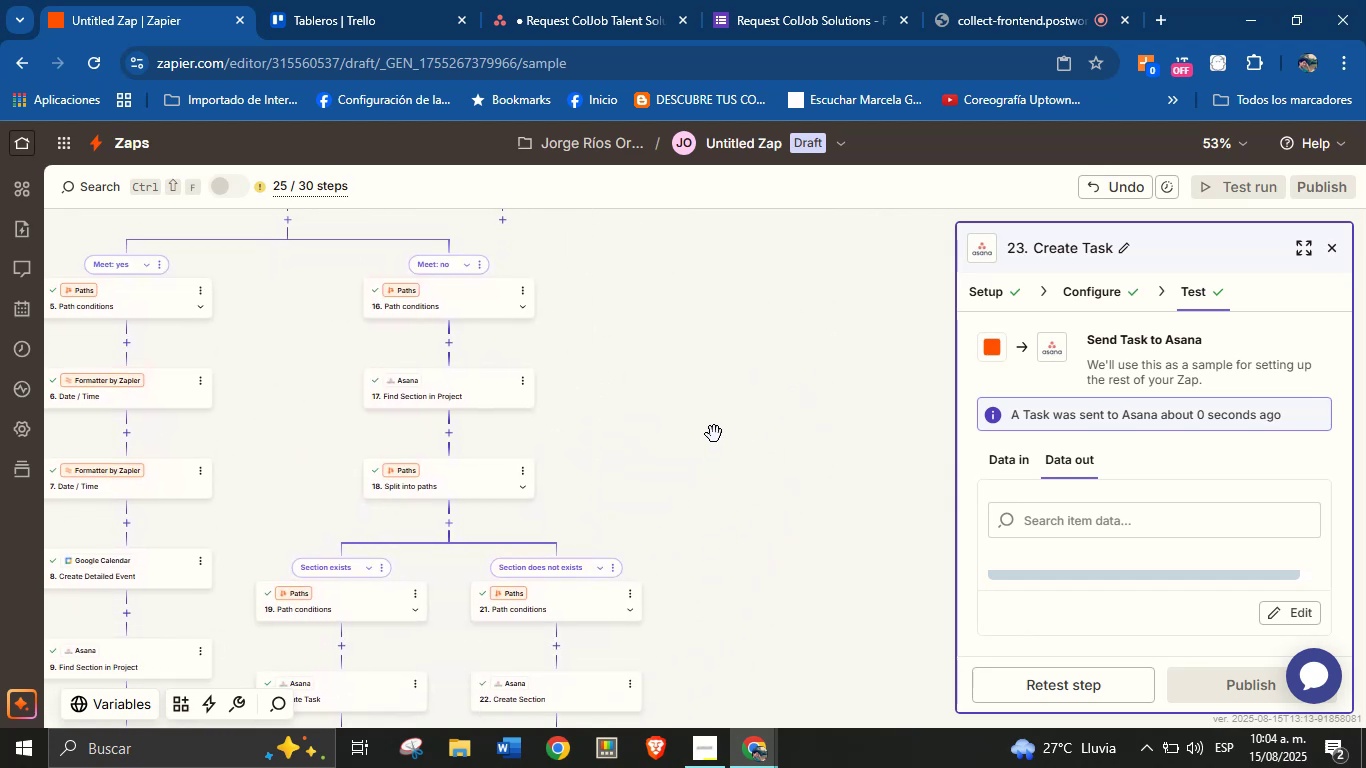 
left_click_drag(start_coordinate=[730, 537], to_coordinate=[748, 363])
 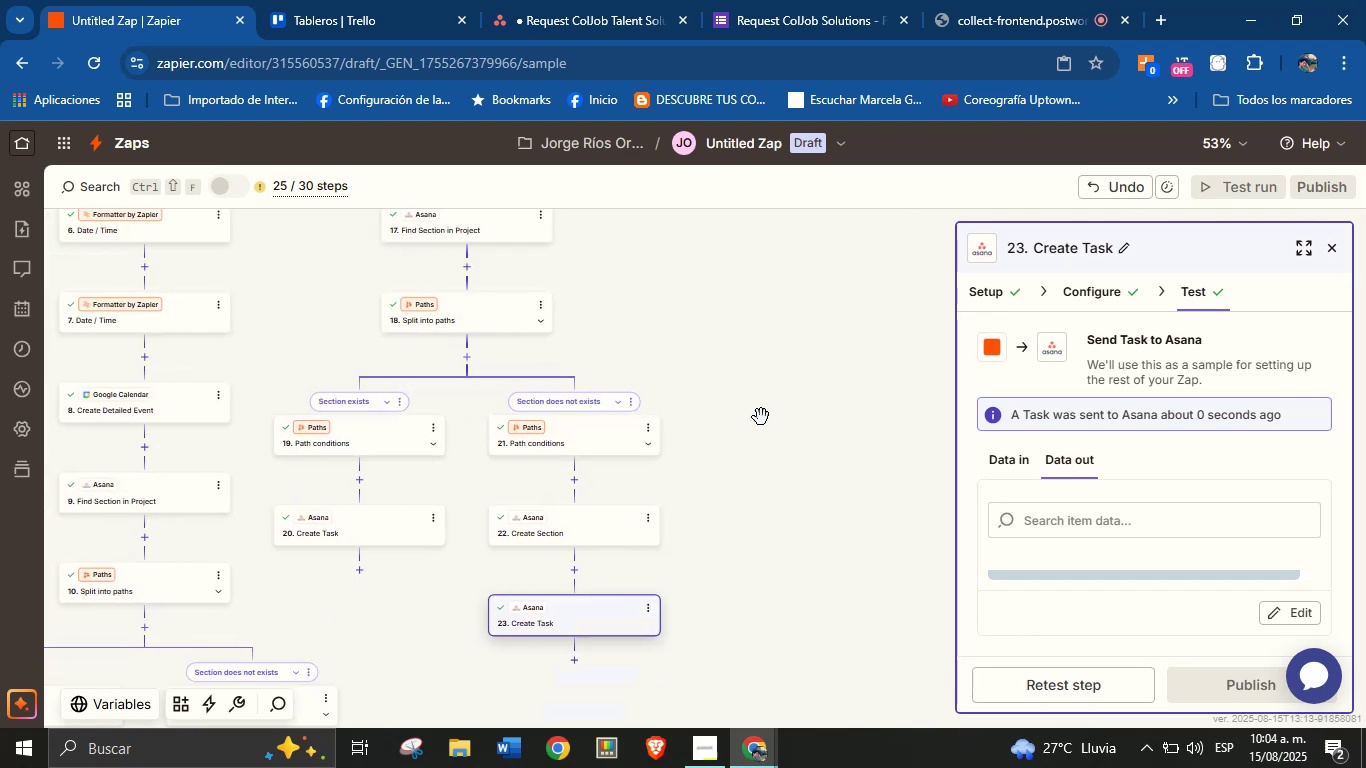 
left_click_drag(start_coordinate=[804, 540], to_coordinate=[807, 407])
 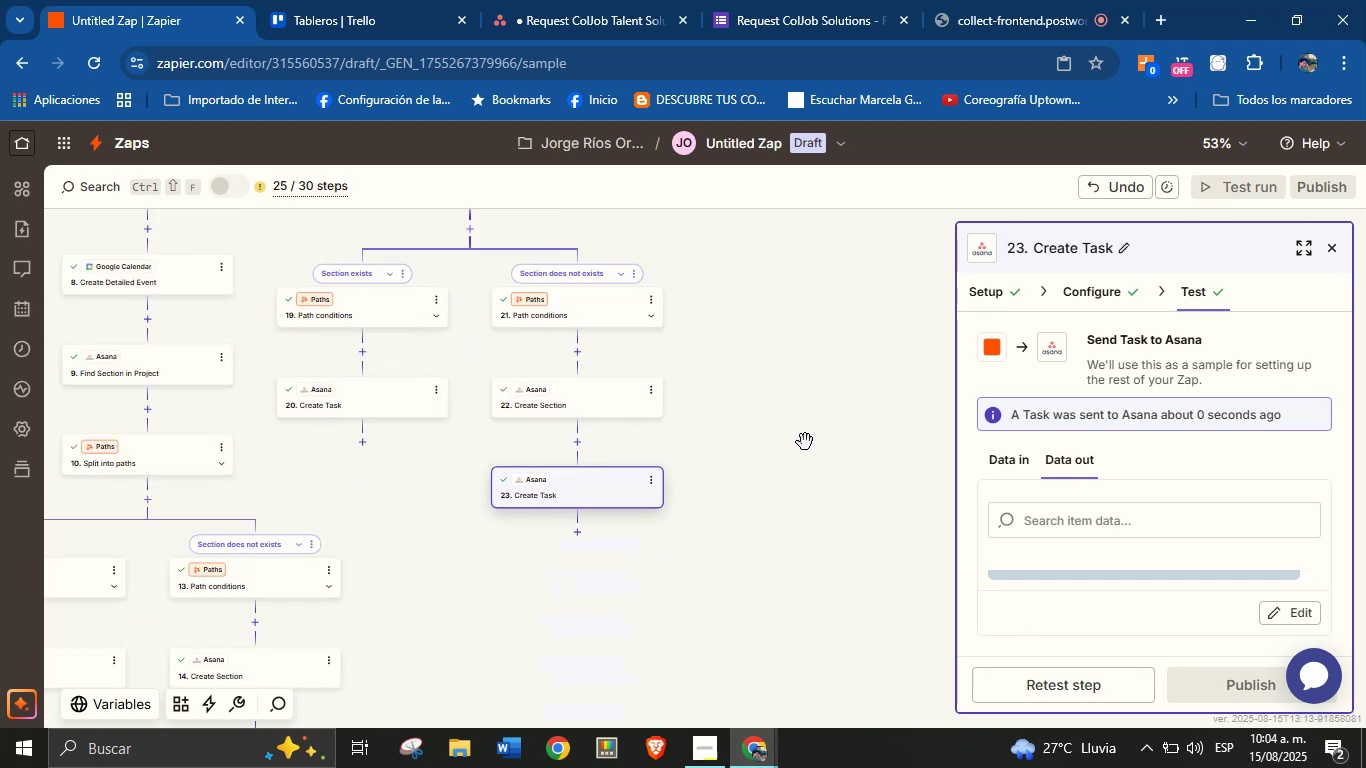 
left_click_drag(start_coordinate=[786, 578], to_coordinate=[798, 478])
 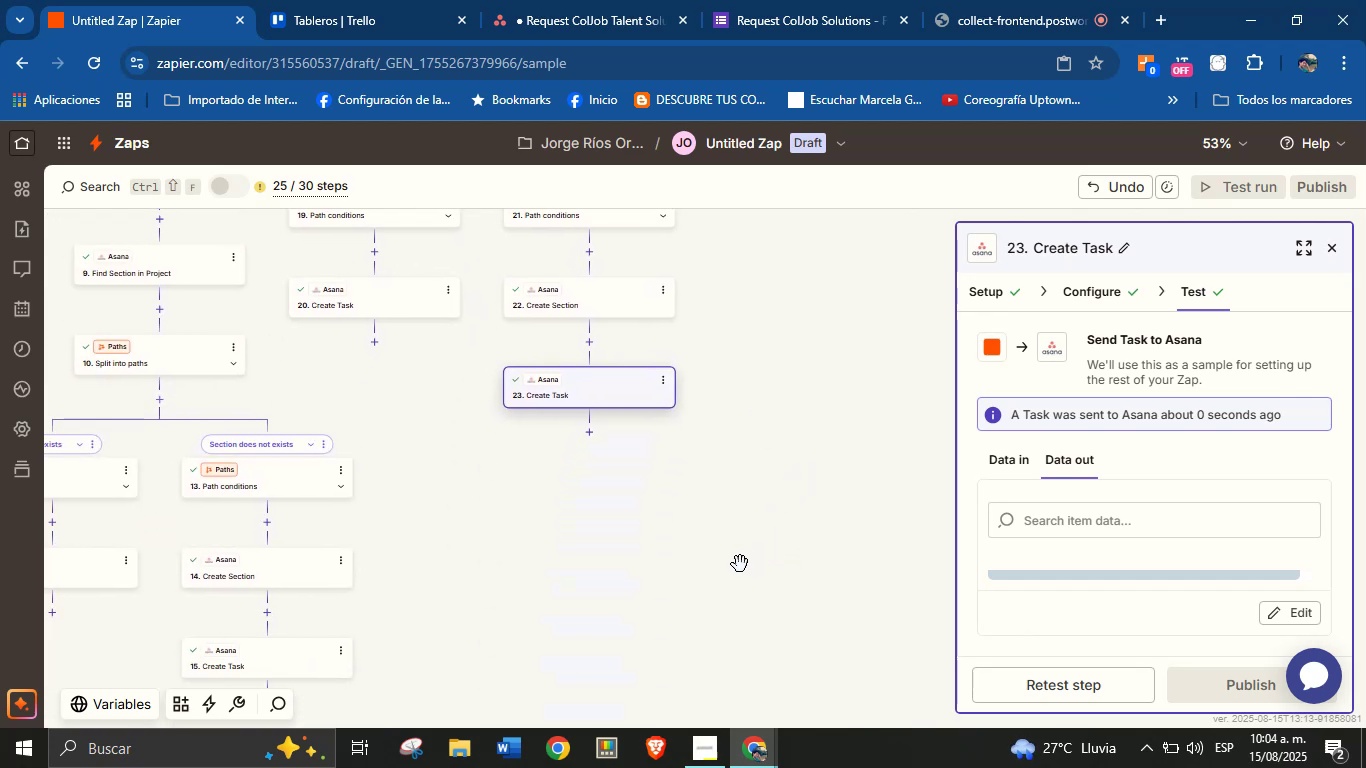 
left_click_drag(start_coordinate=[711, 569], to_coordinate=[773, 484])
 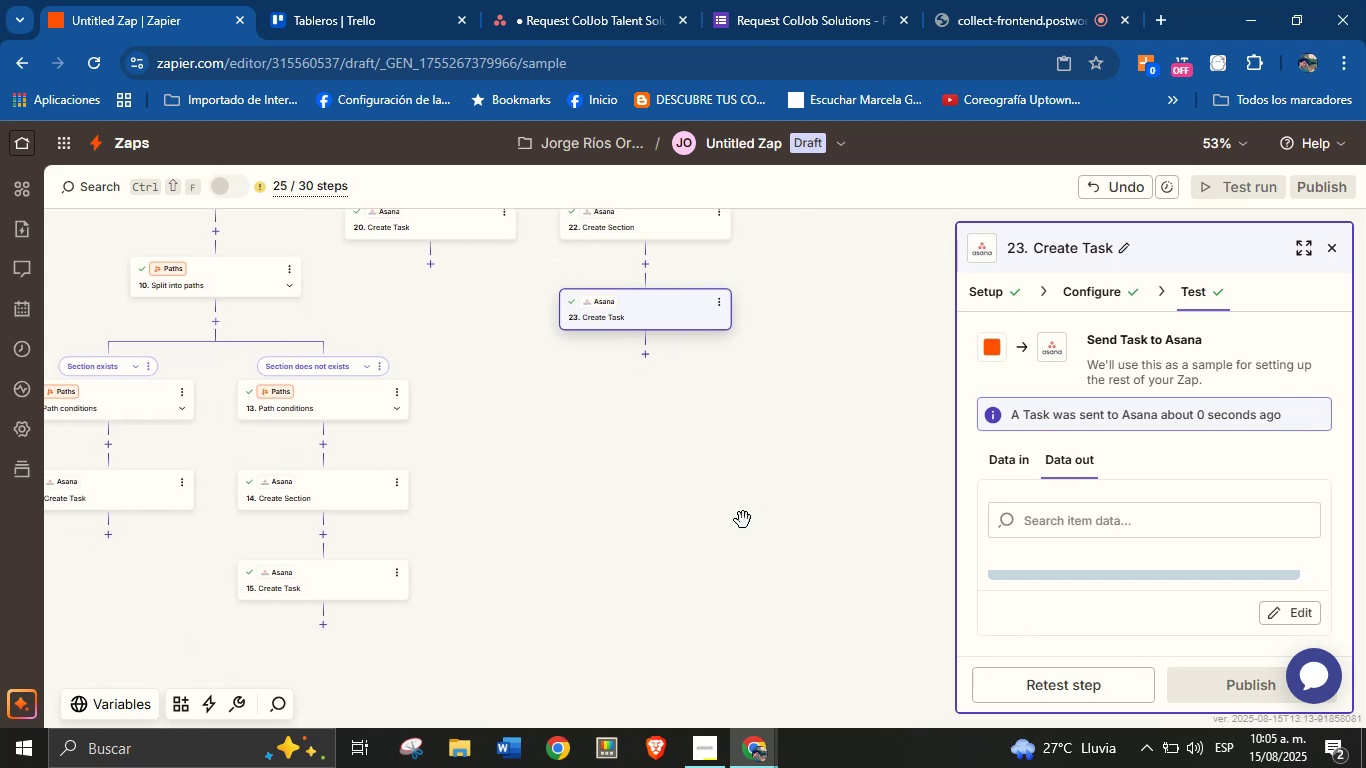 
left_click_drag(start_coordinate=[682, 548], to_coordinate=[730, 502])
 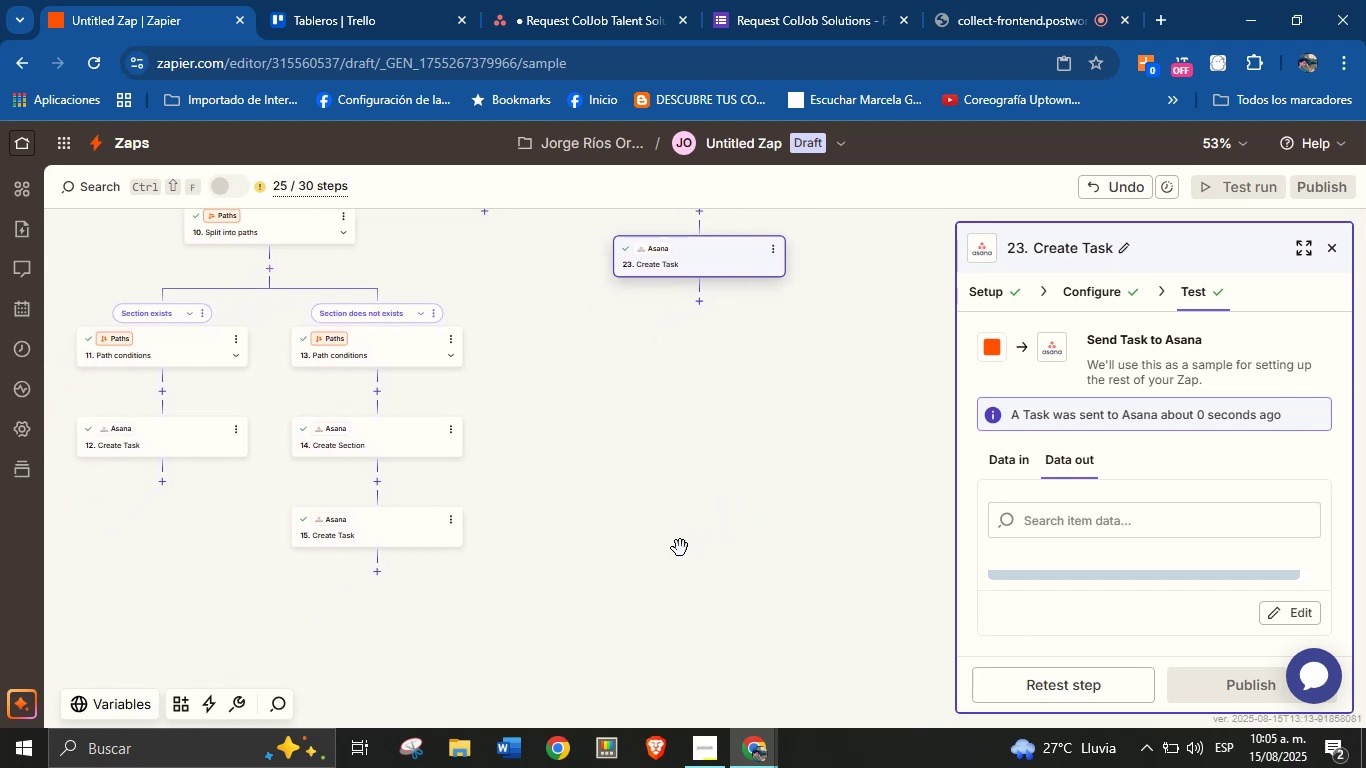 
left_click_drag(start_coordinate=[638, 551], to_coordinate=[732, 498])
 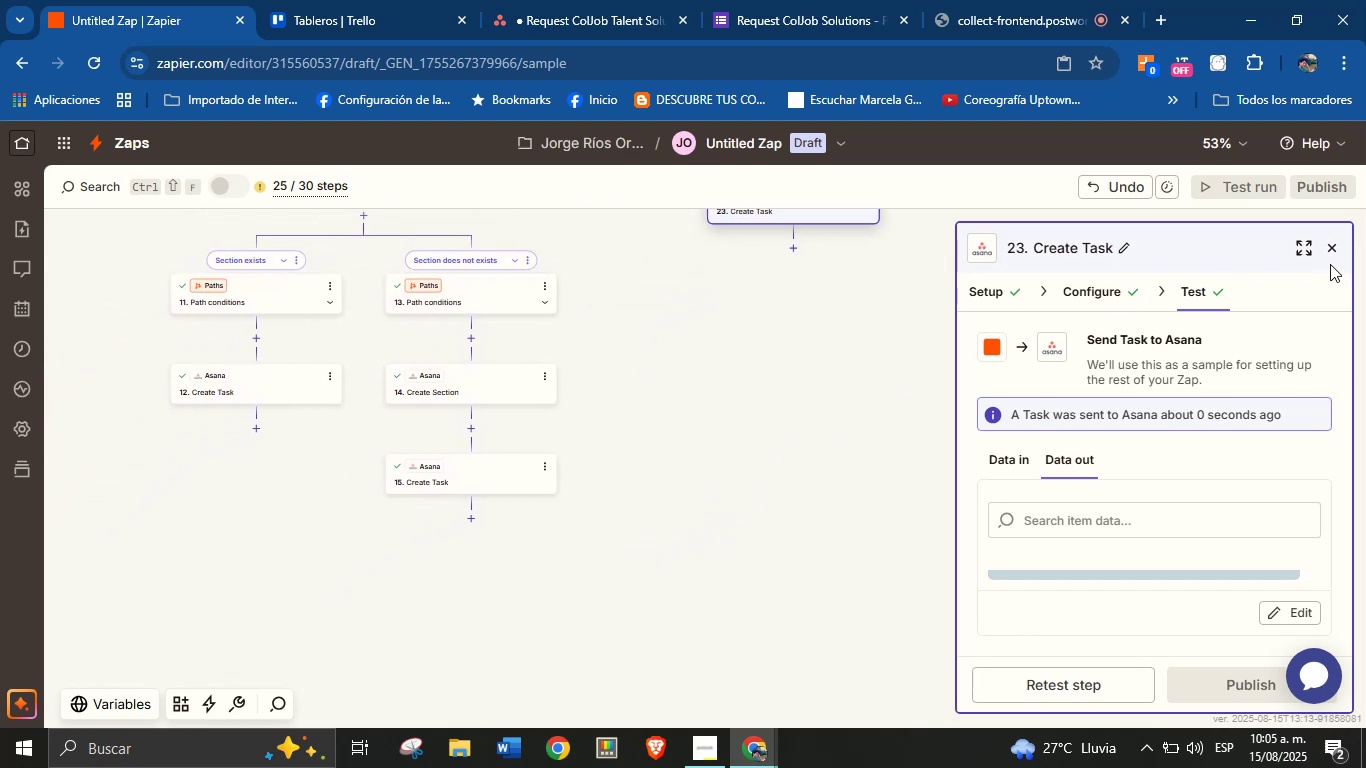 
left_click([1330, 249])
 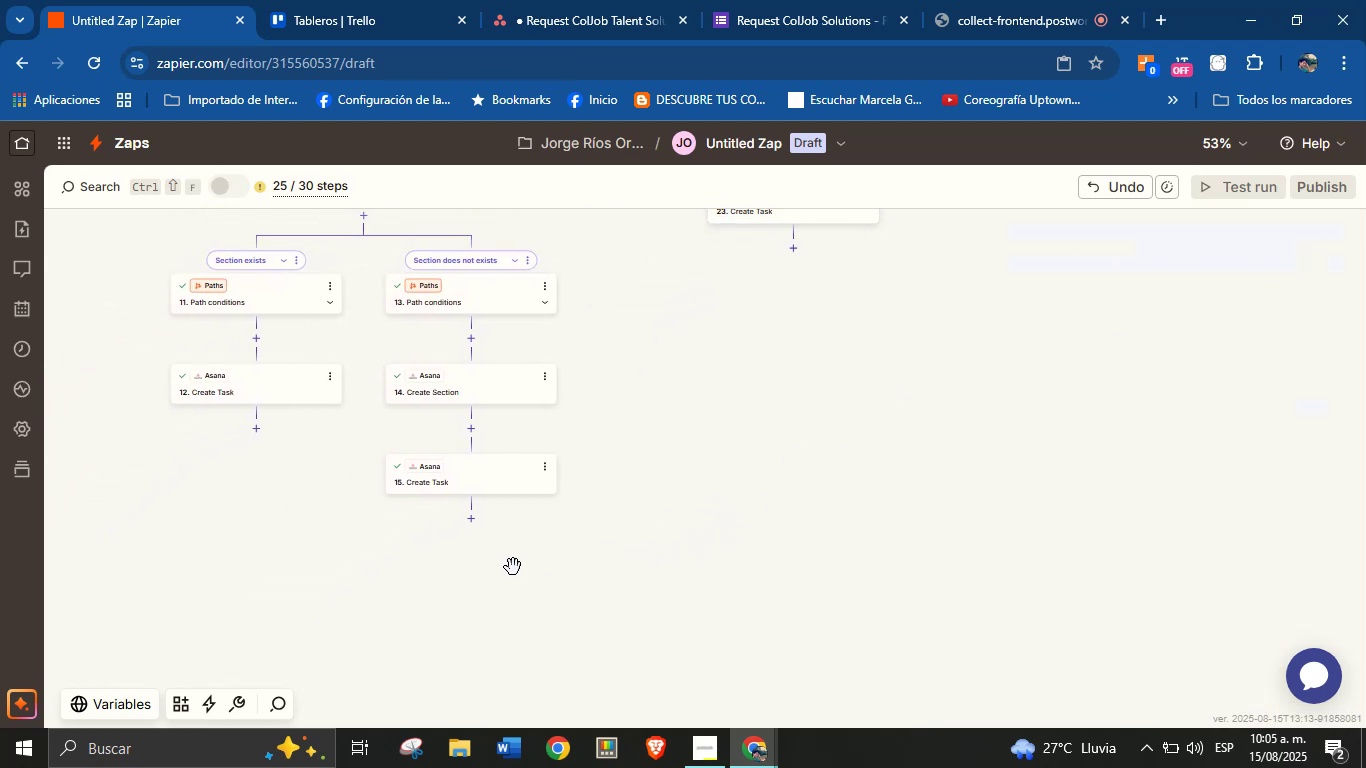 
left_click_drag(start_coordinate=[320, 568], to_coordinate=[356, 632])
 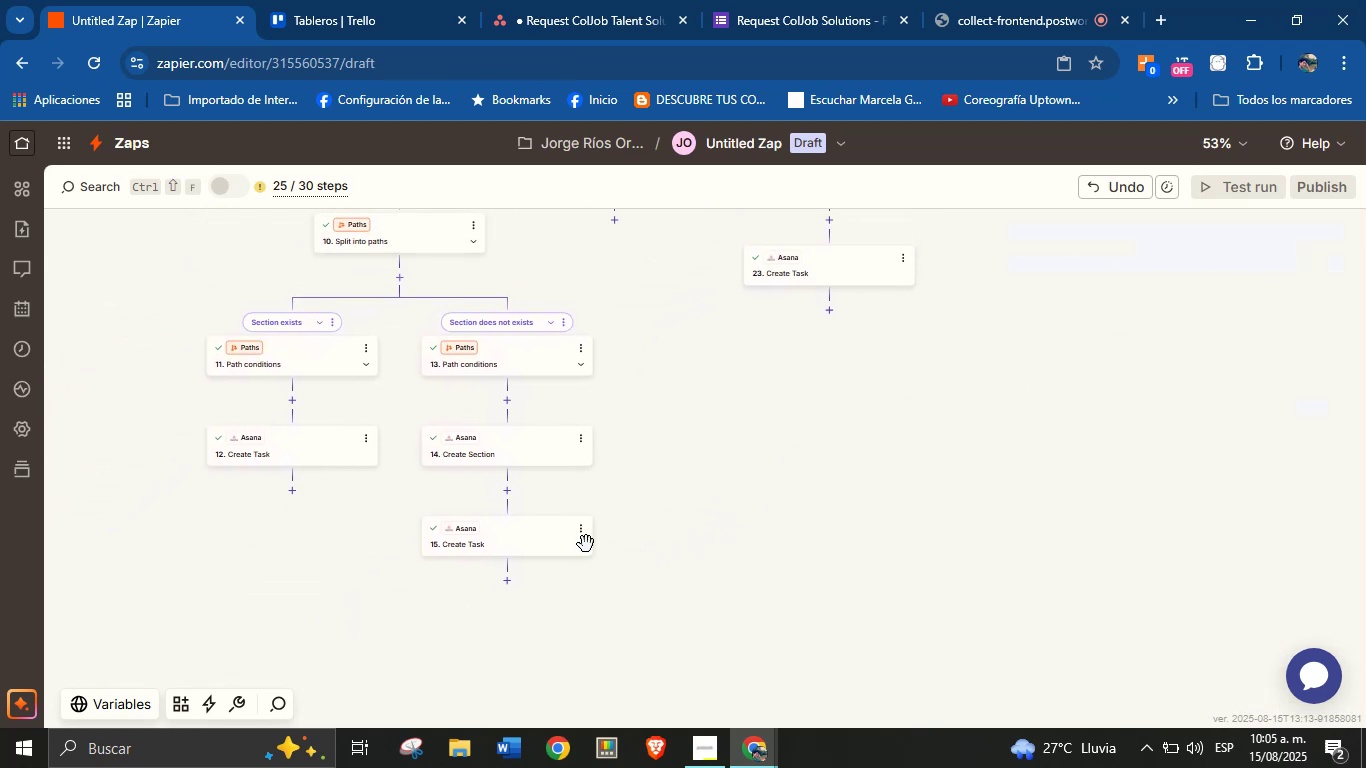 
left_click_drag(start_coordinate=[776, 477], to_coordinate=[720, 558])
 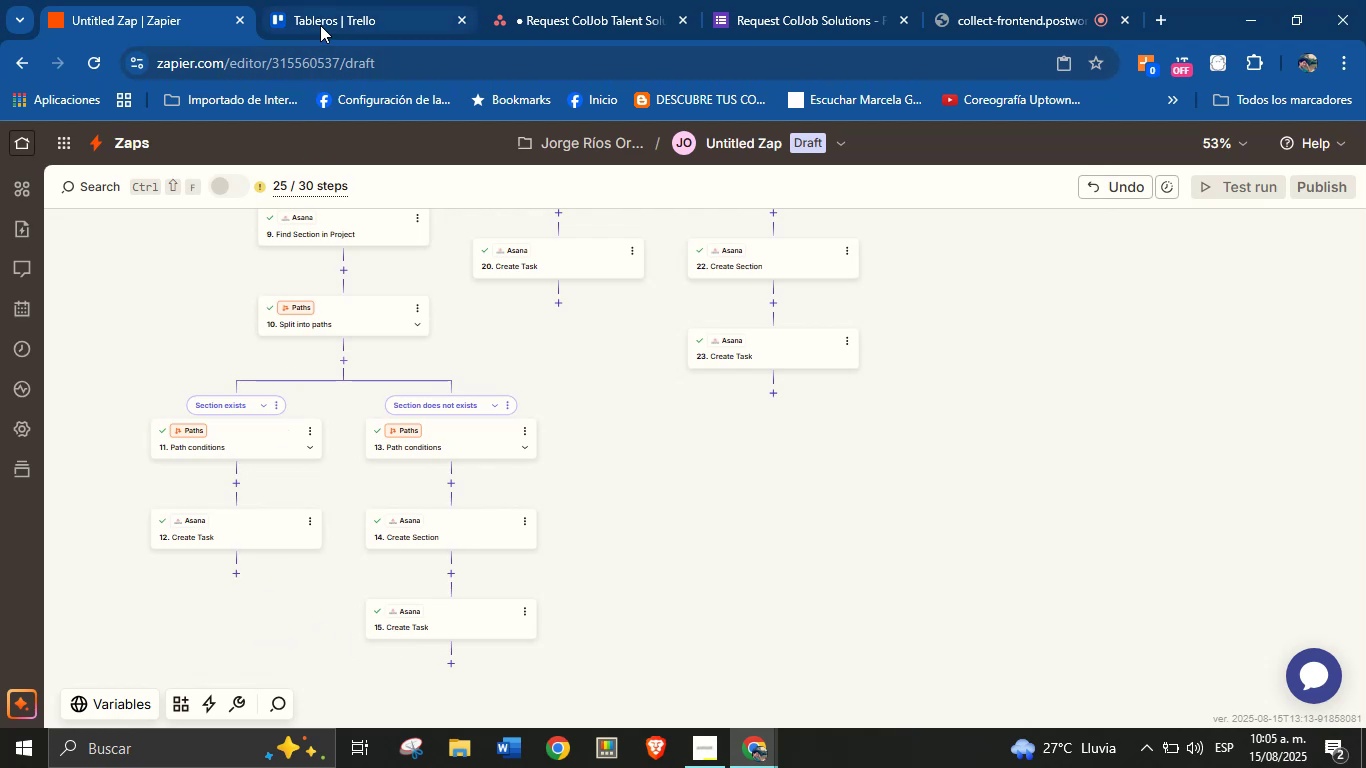 
left_click([1013, 0])
 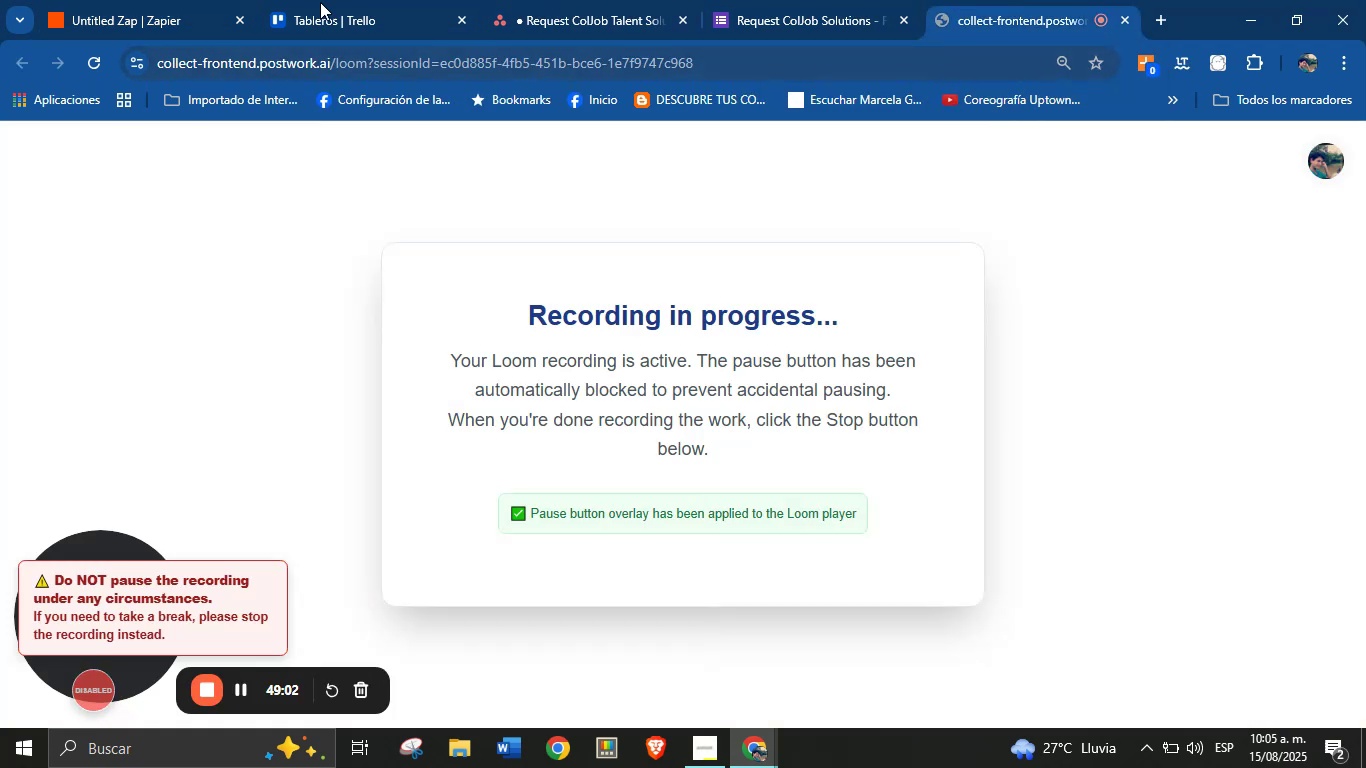 
left_click([172, 0])
 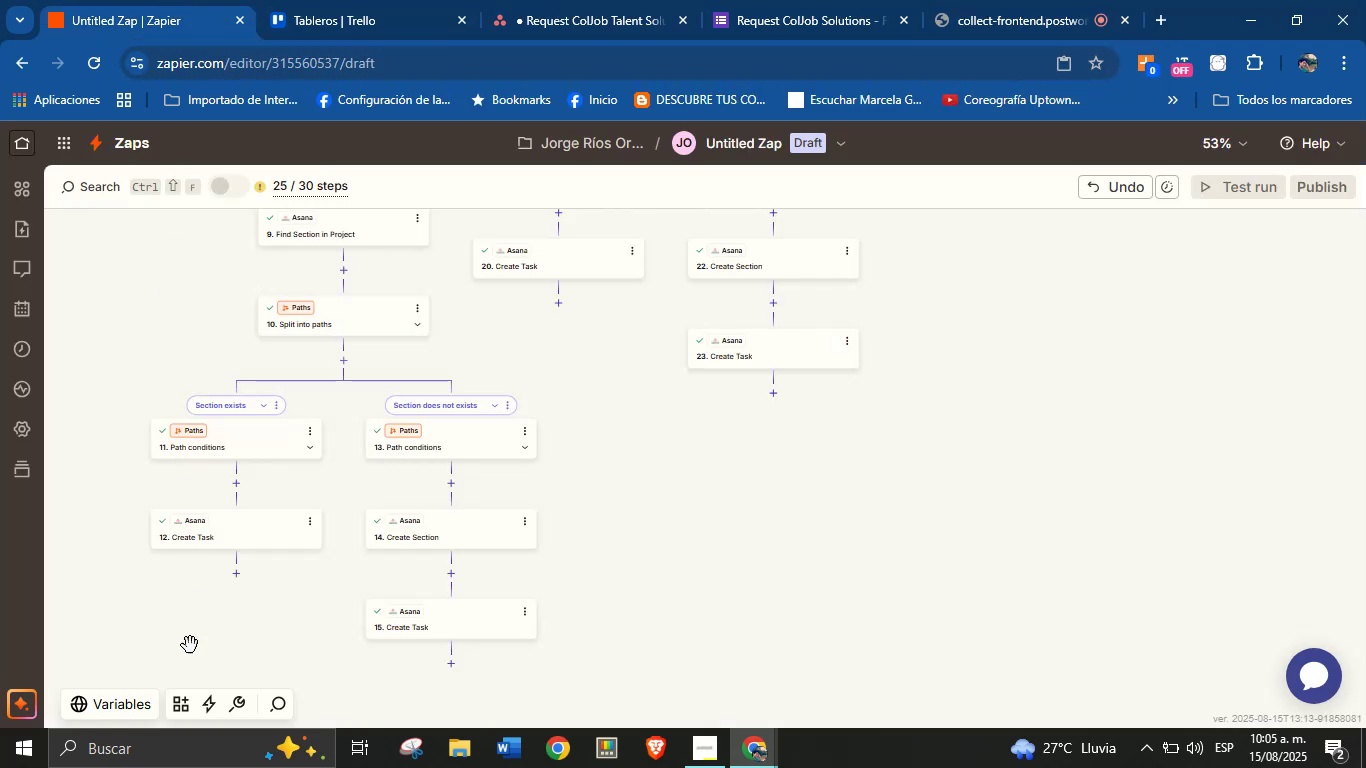 
left_click_drag(start_coordinate=[180, 637], to_coordinate=[157, 598])
 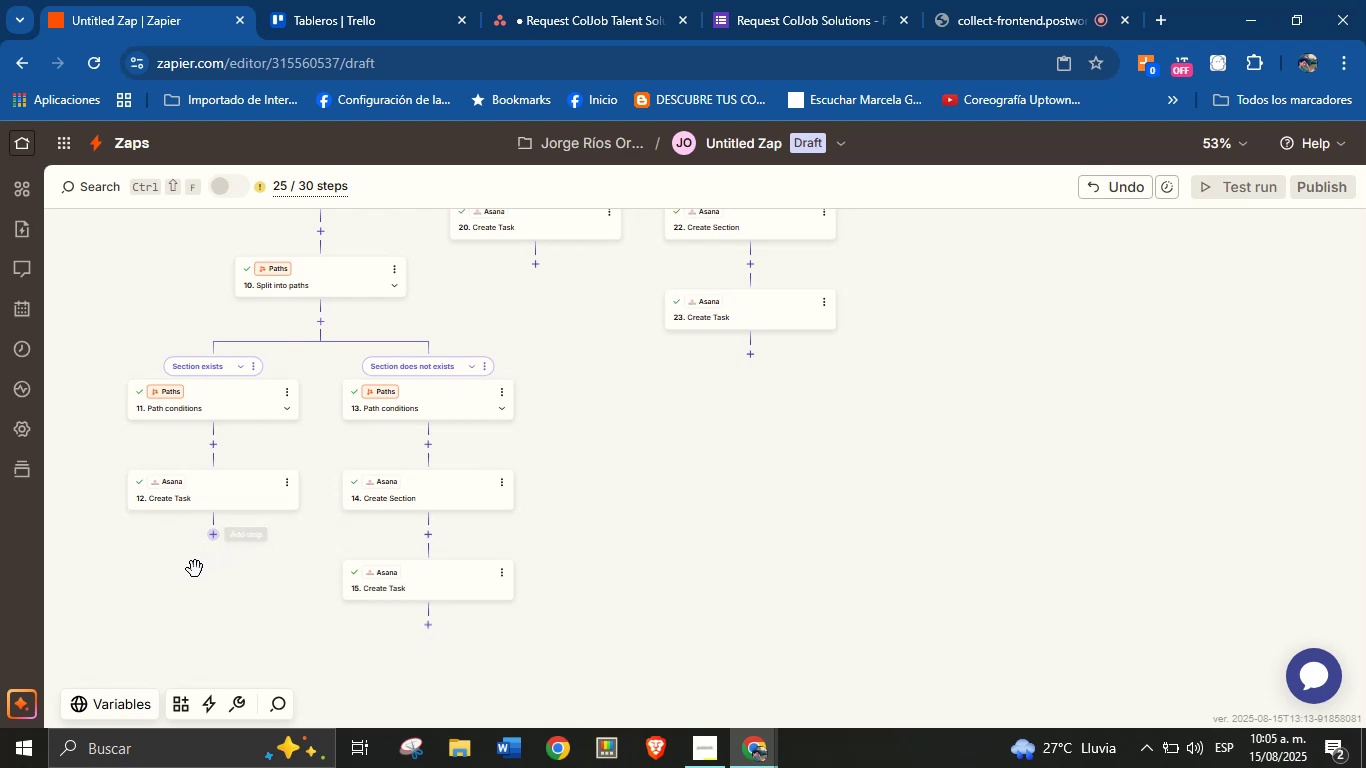 
wait(6.74)
 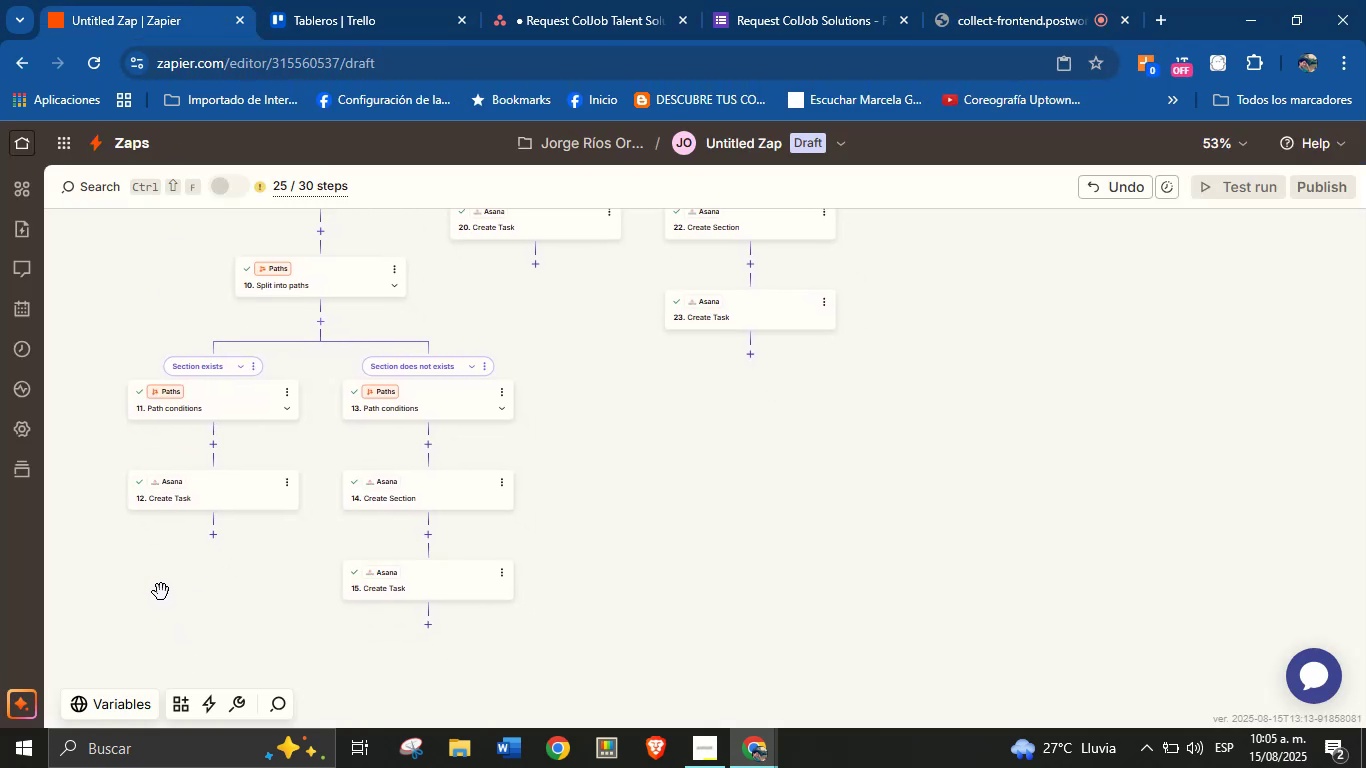 
left_click([211, 533])
 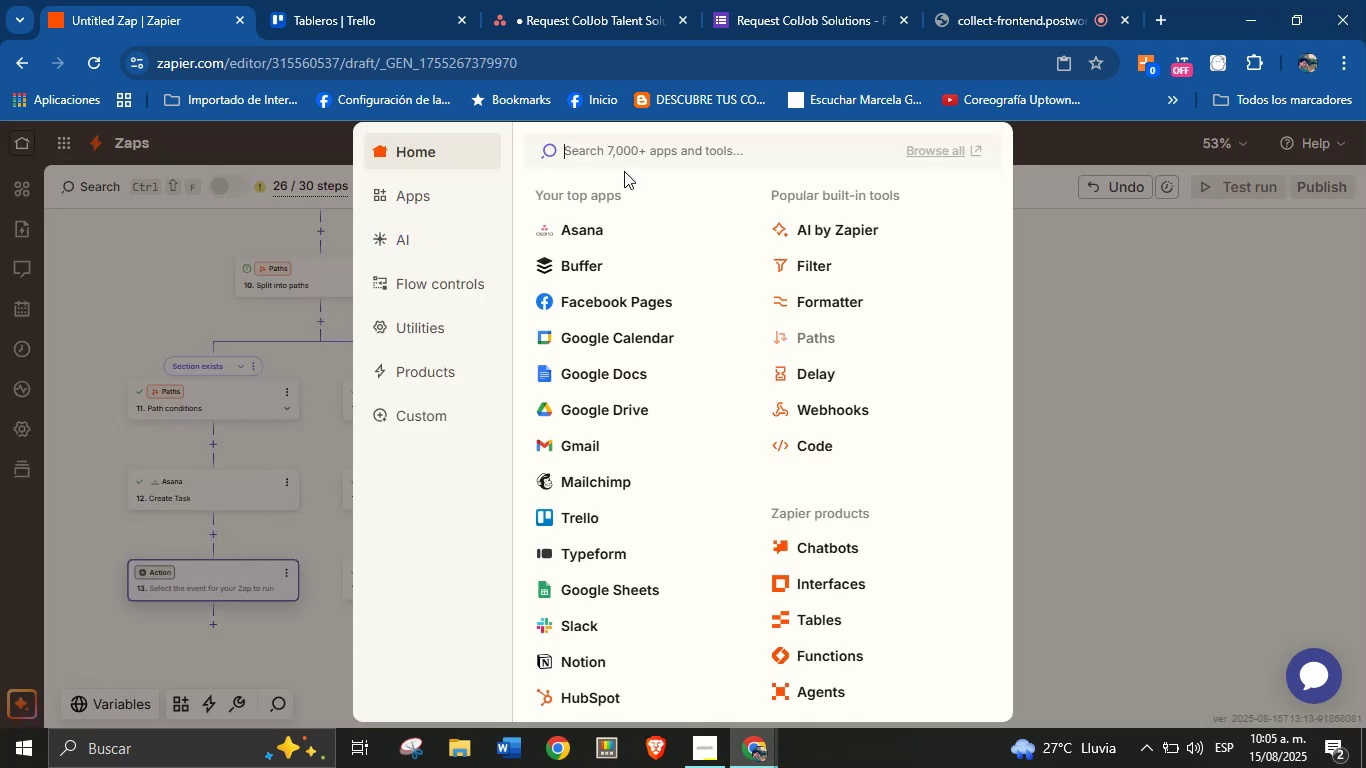 
type(gm)
 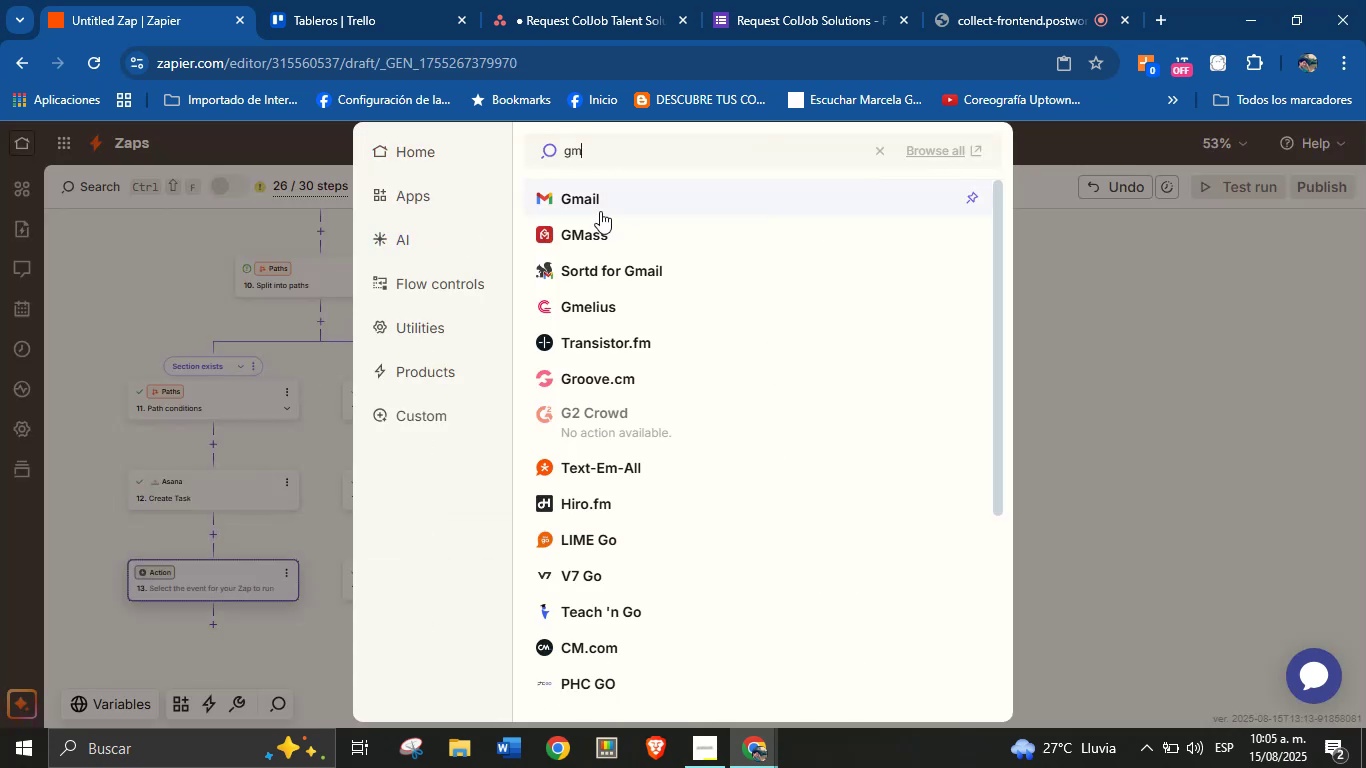 
left_click([600, 211])
 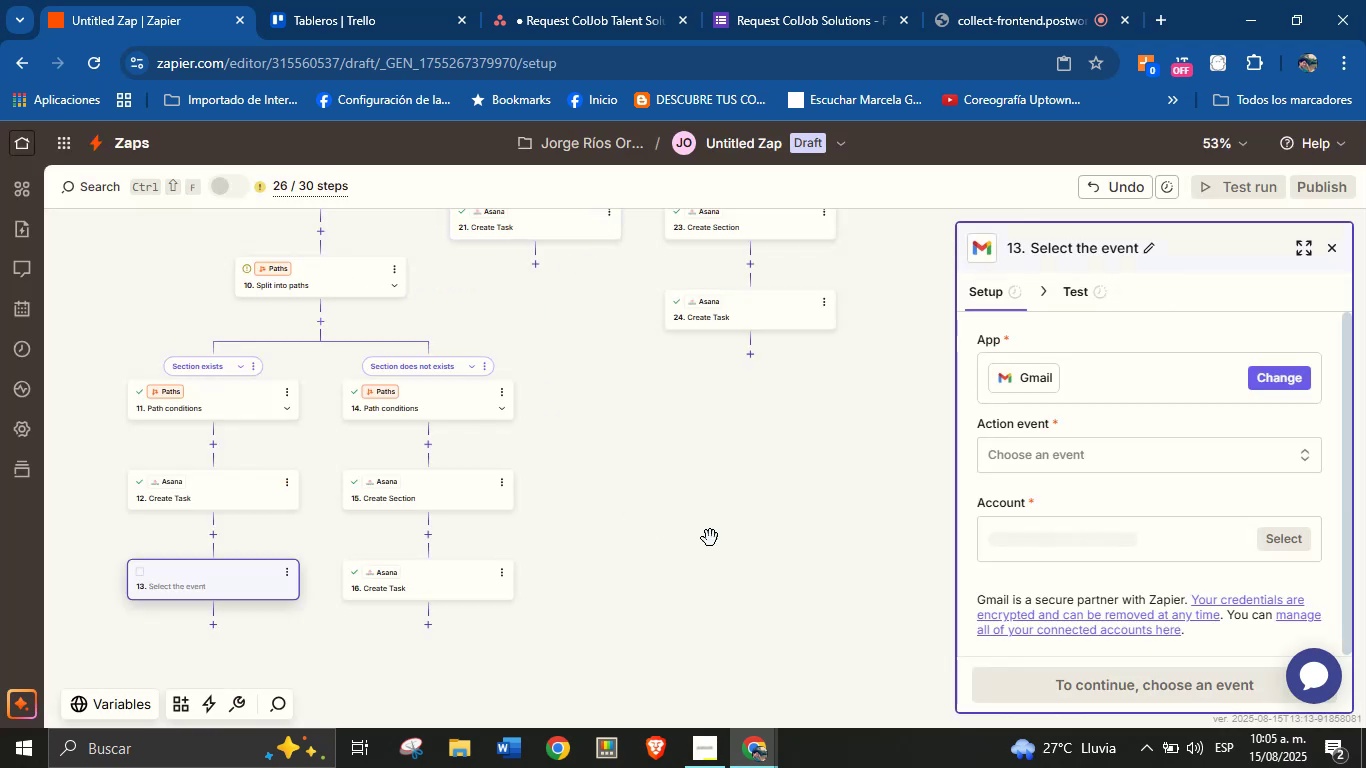 
left_click([1003, 465])
 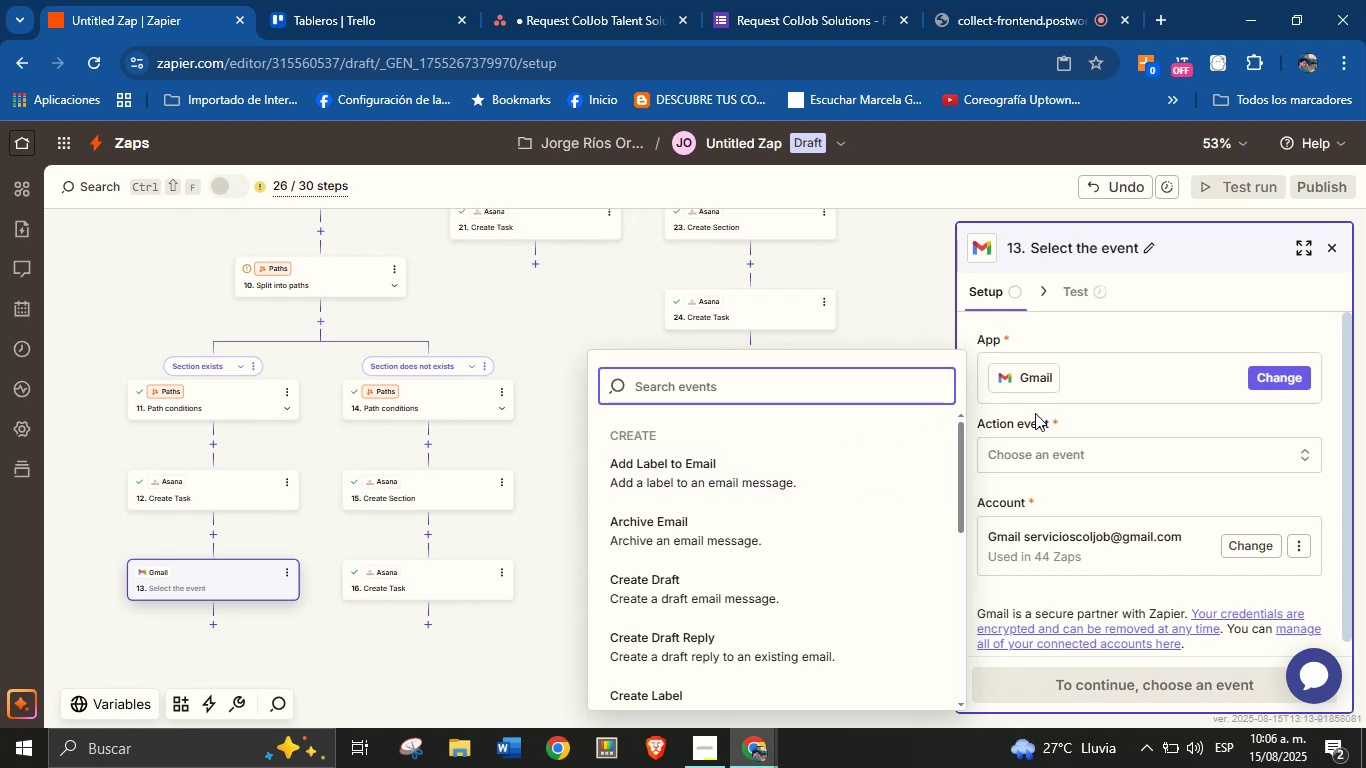 
wait(59.4)
 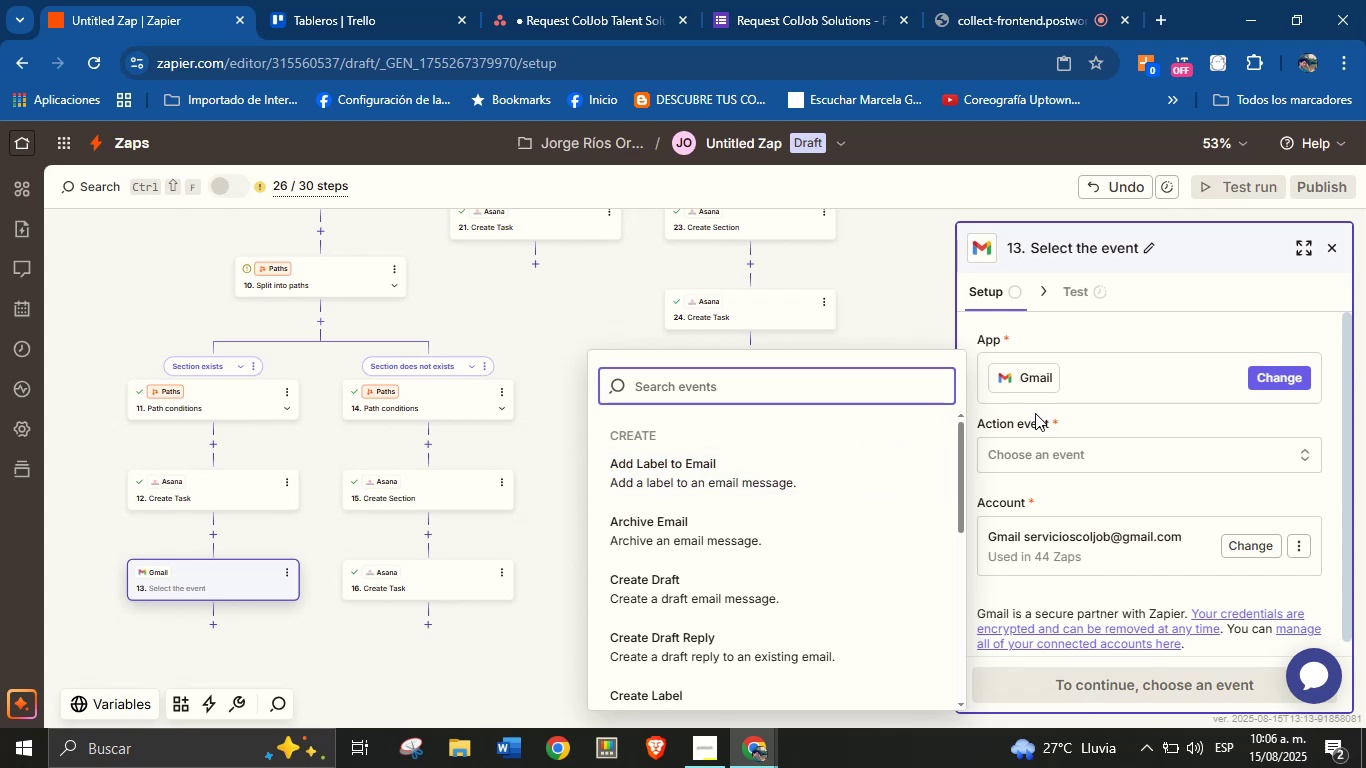 
scroll: coordinate [775, 518], scroll_direction: down, amount: 3.0
 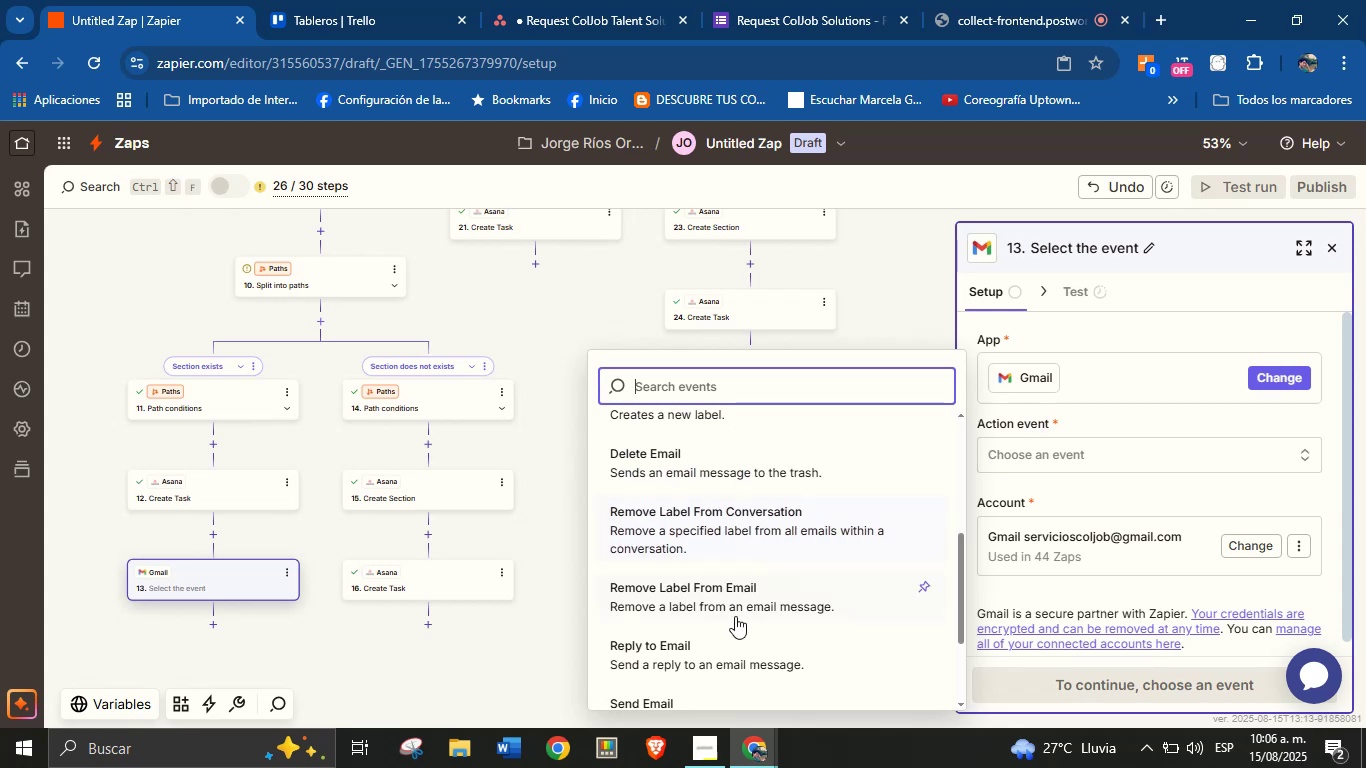 
scroll: coordinate [709, 529], scroll_direction: up, amount: 5.0
 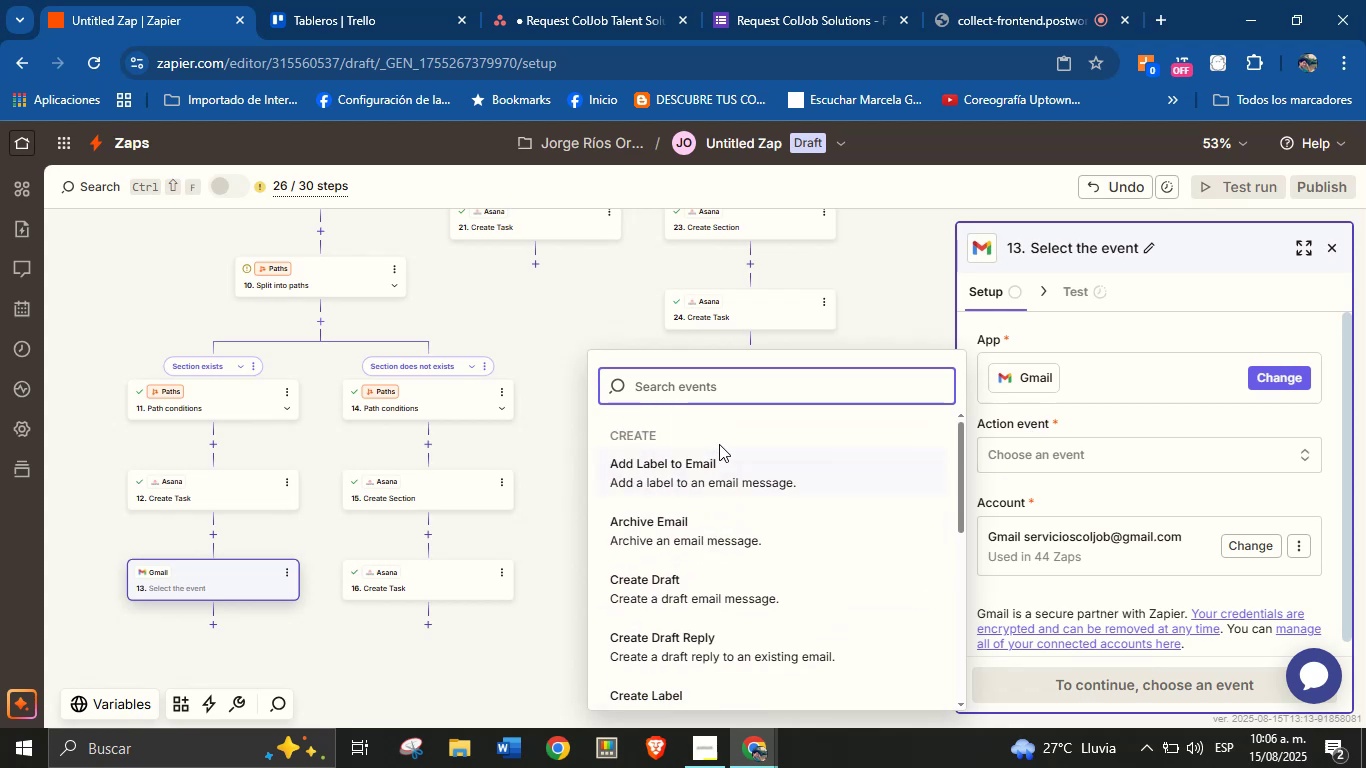 
type(sen)
 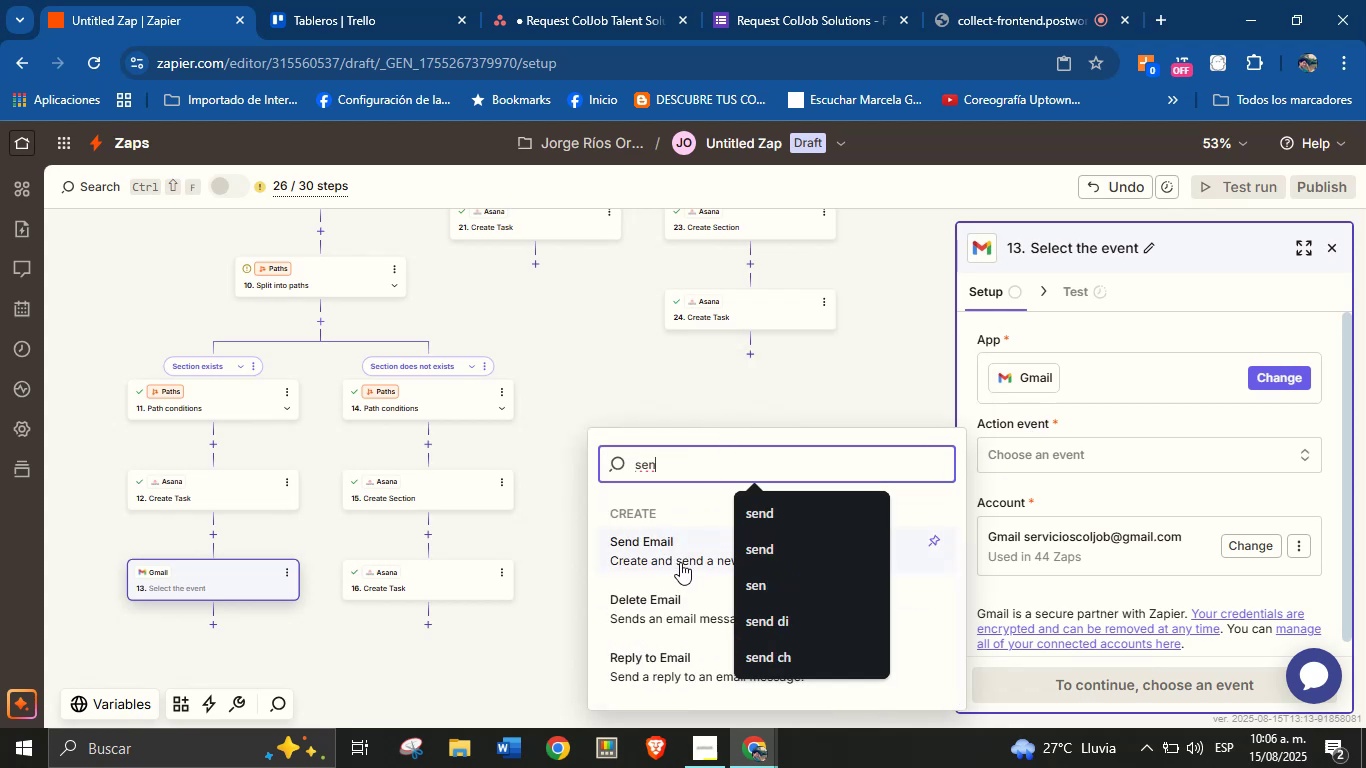 
left_click([680, 558])
 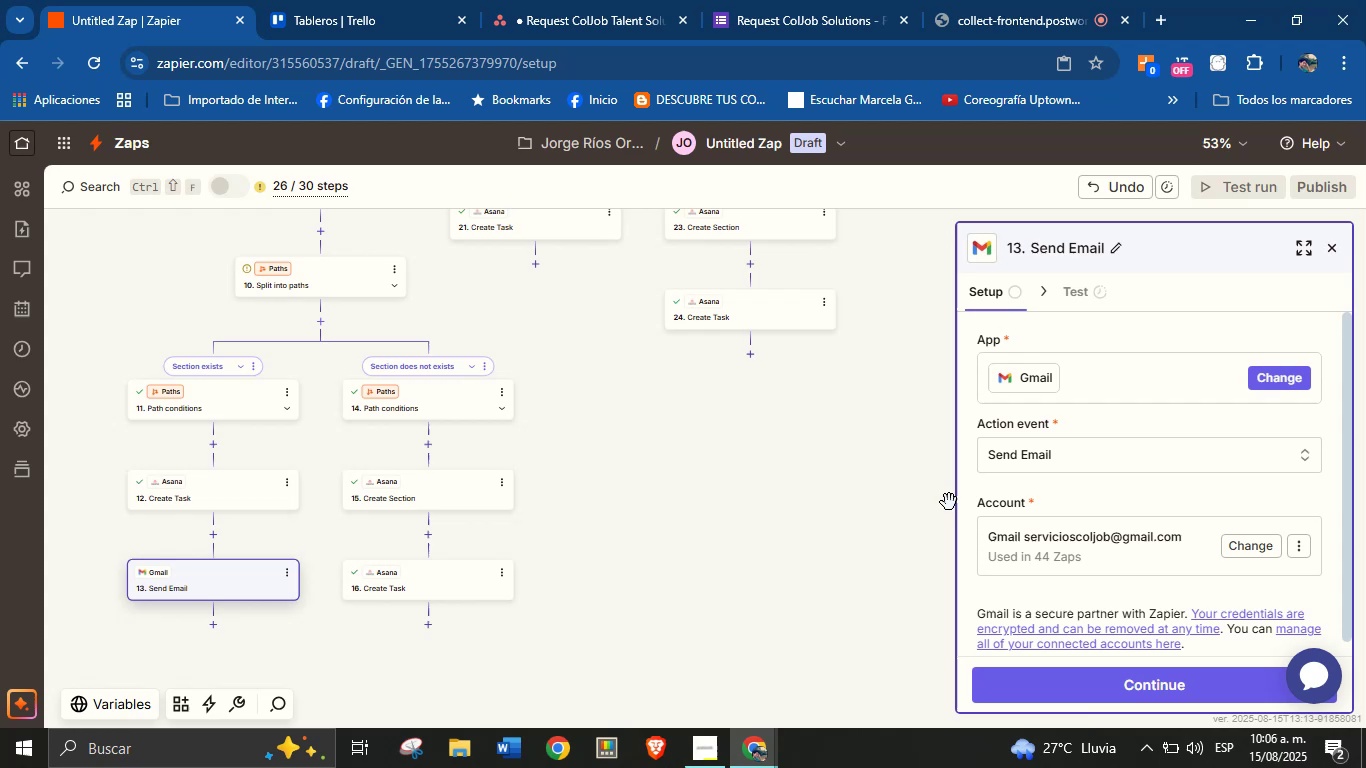 
left_click([1063, 490])
 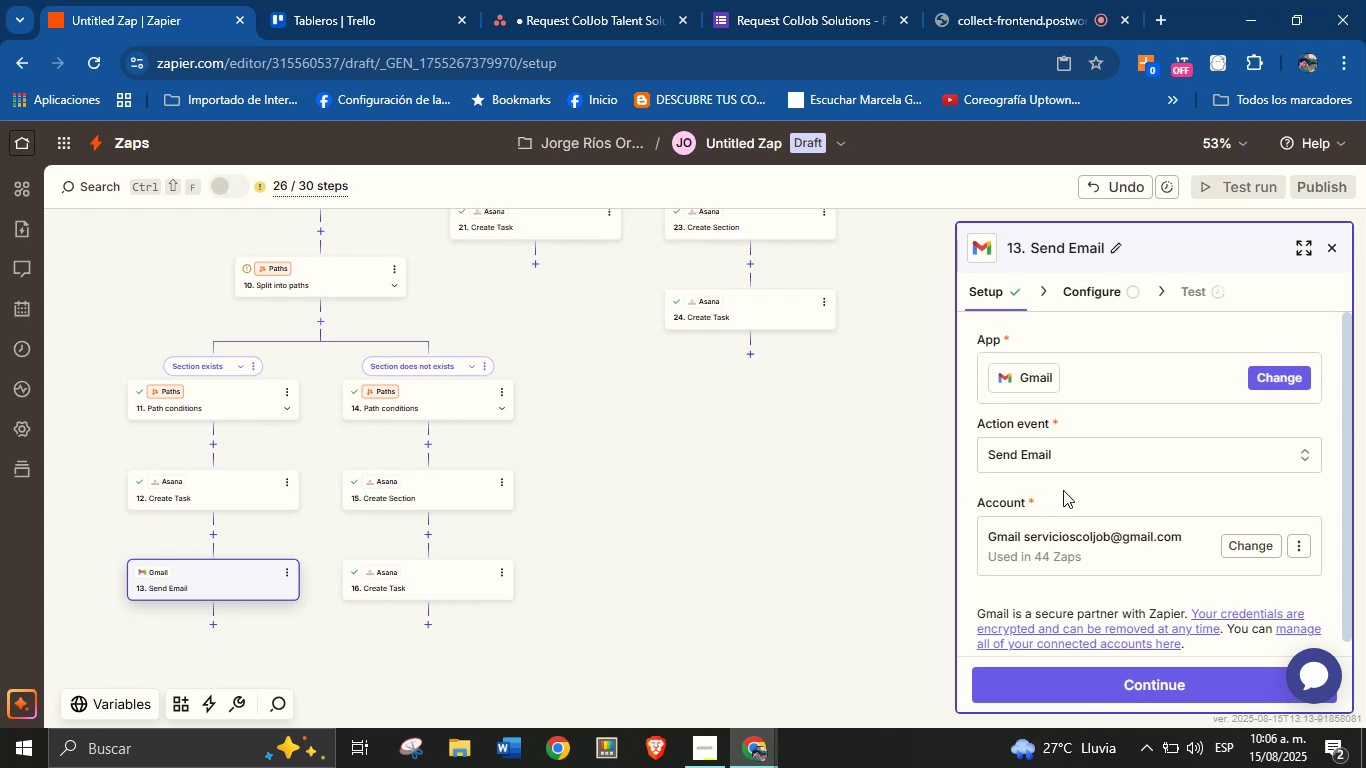 
scroll: coordinate [1074, 490], scroll_direction: down, amount: 1.0
 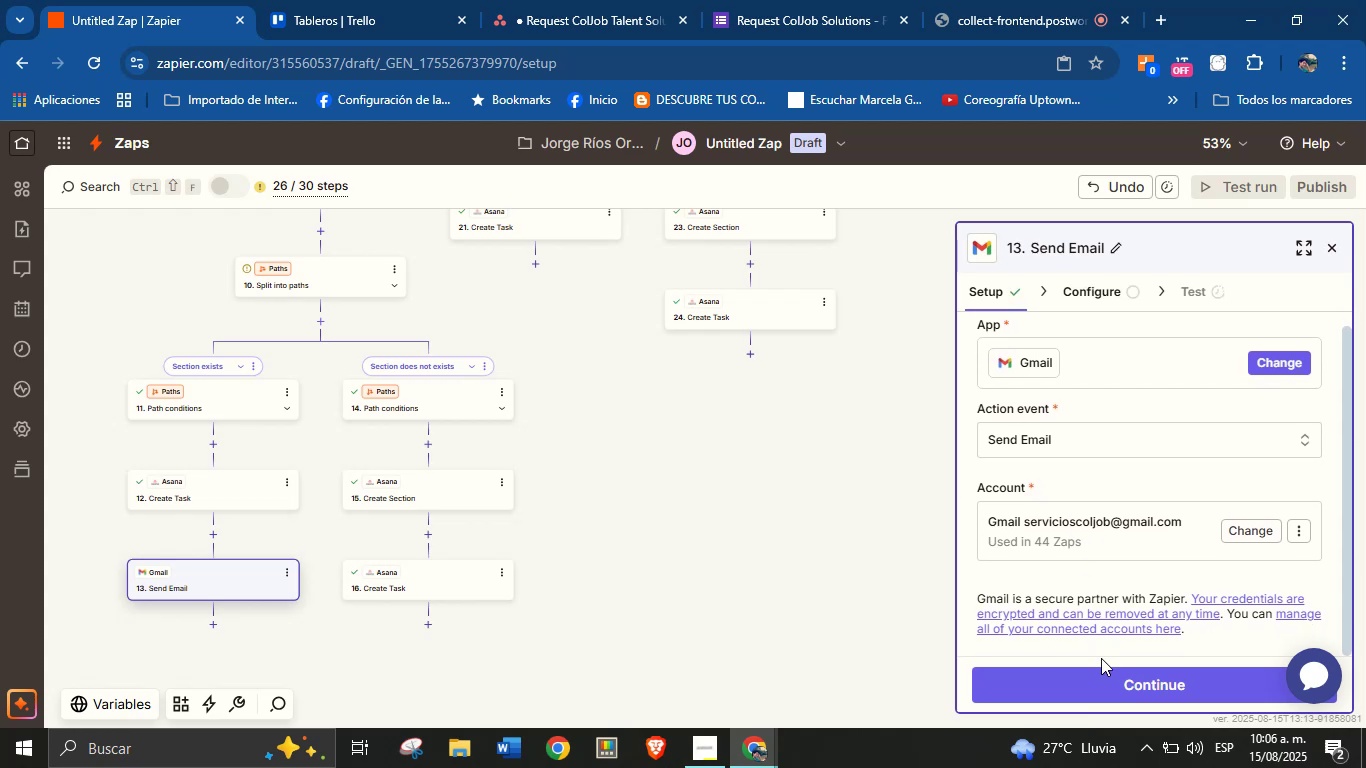 
left_click([1105, 679])
 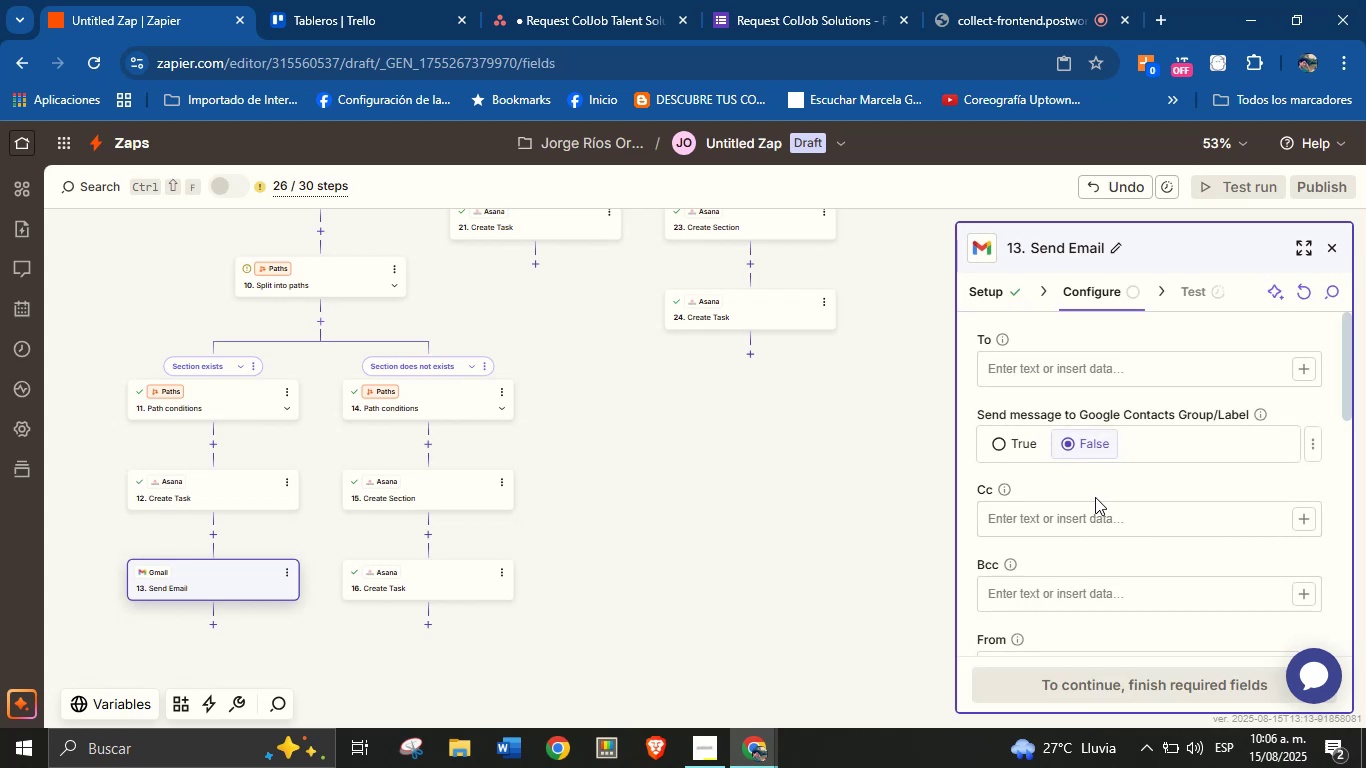 
wait(6.79)
 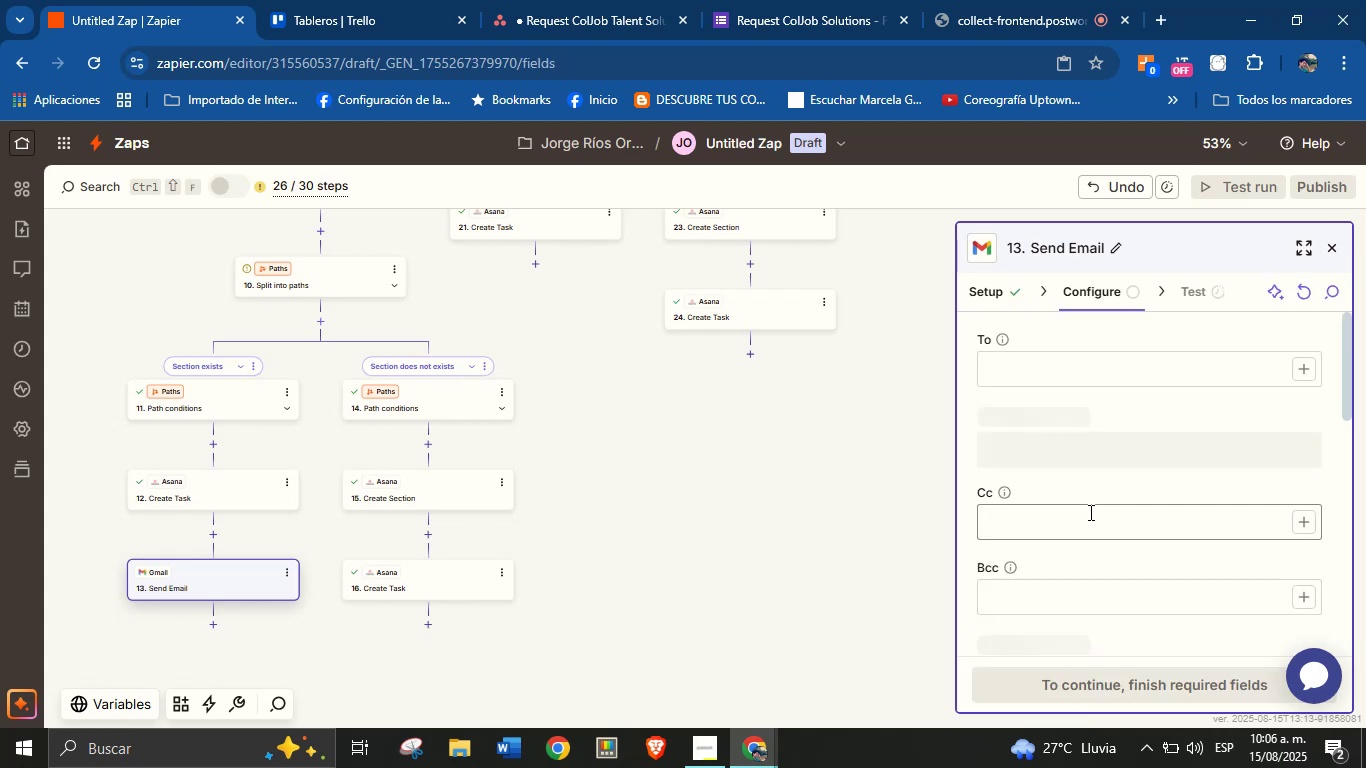 
left_click([1107, 492])
 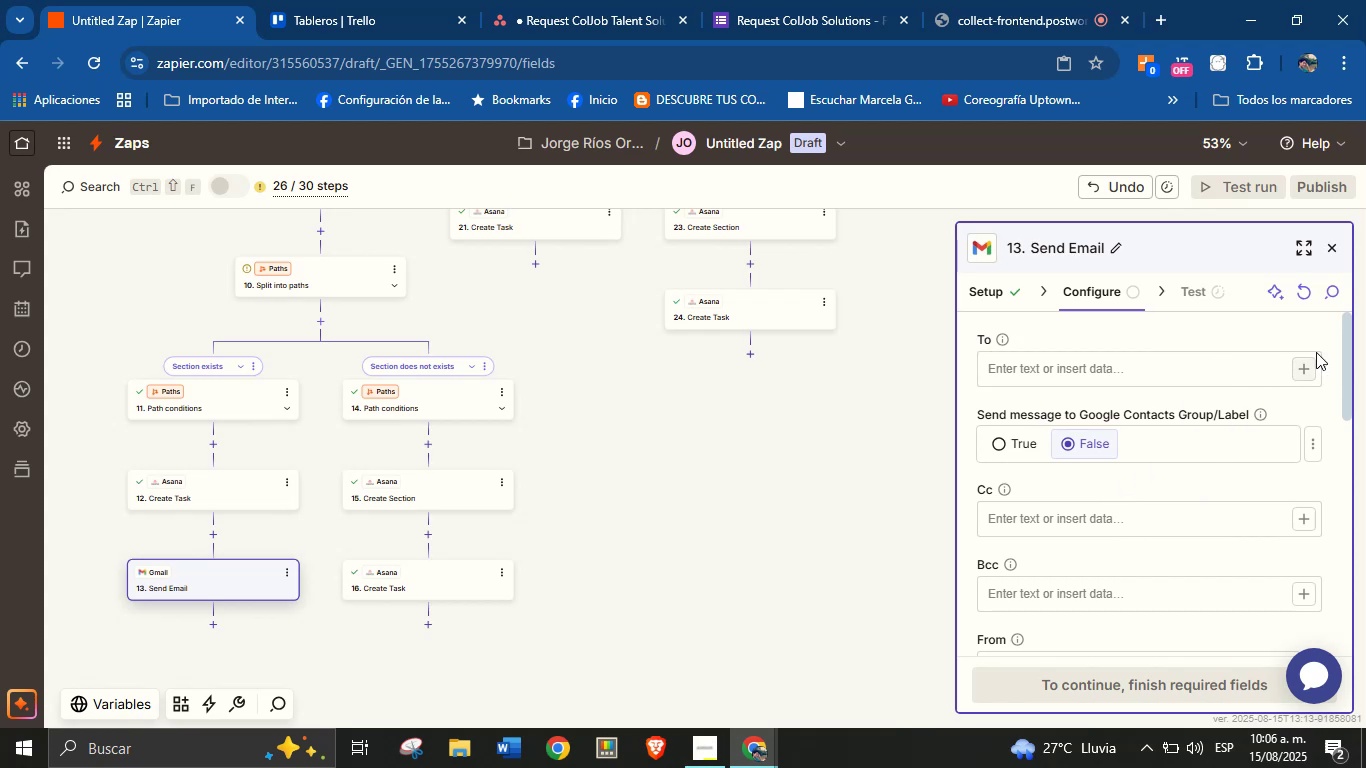 
left_click_drag(start_coordinate=[1345, 333], to_coordinate=[1345, 322])
 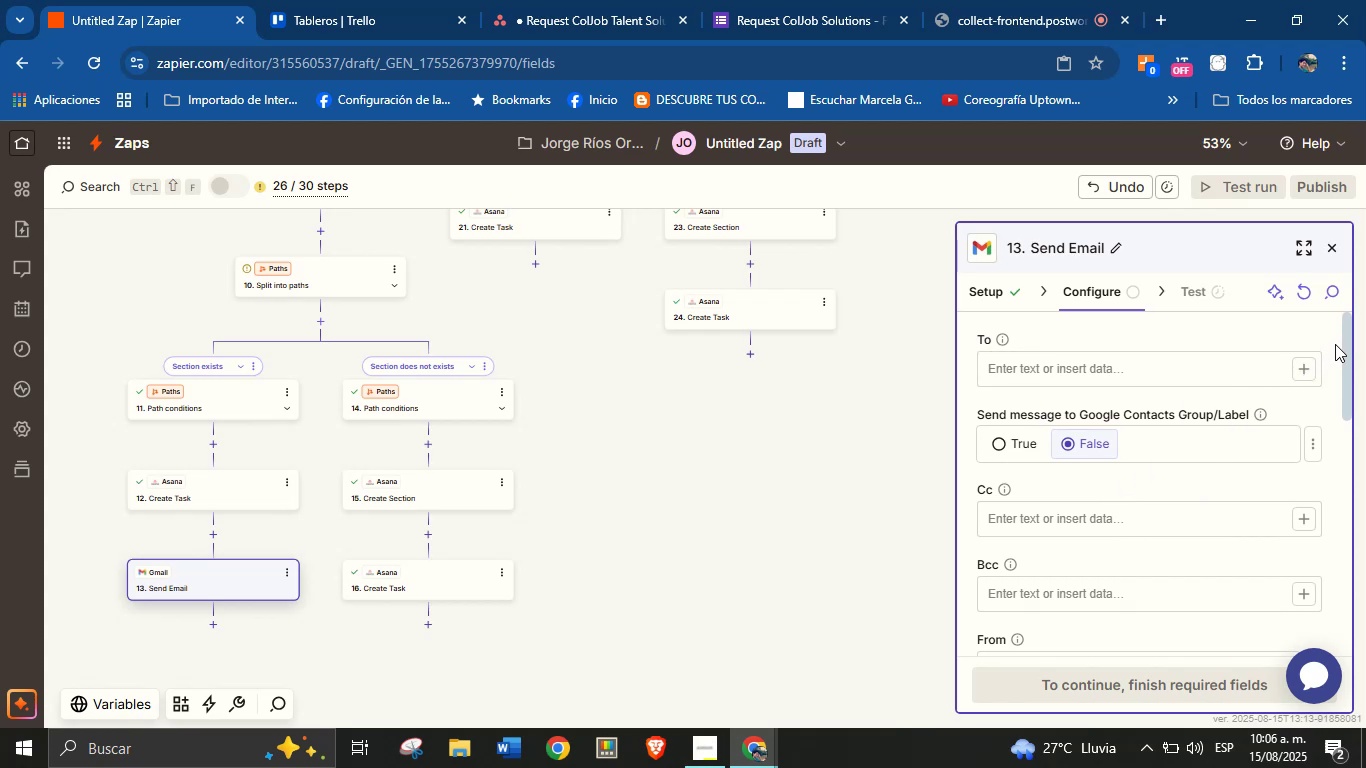 
wait(9.29)
 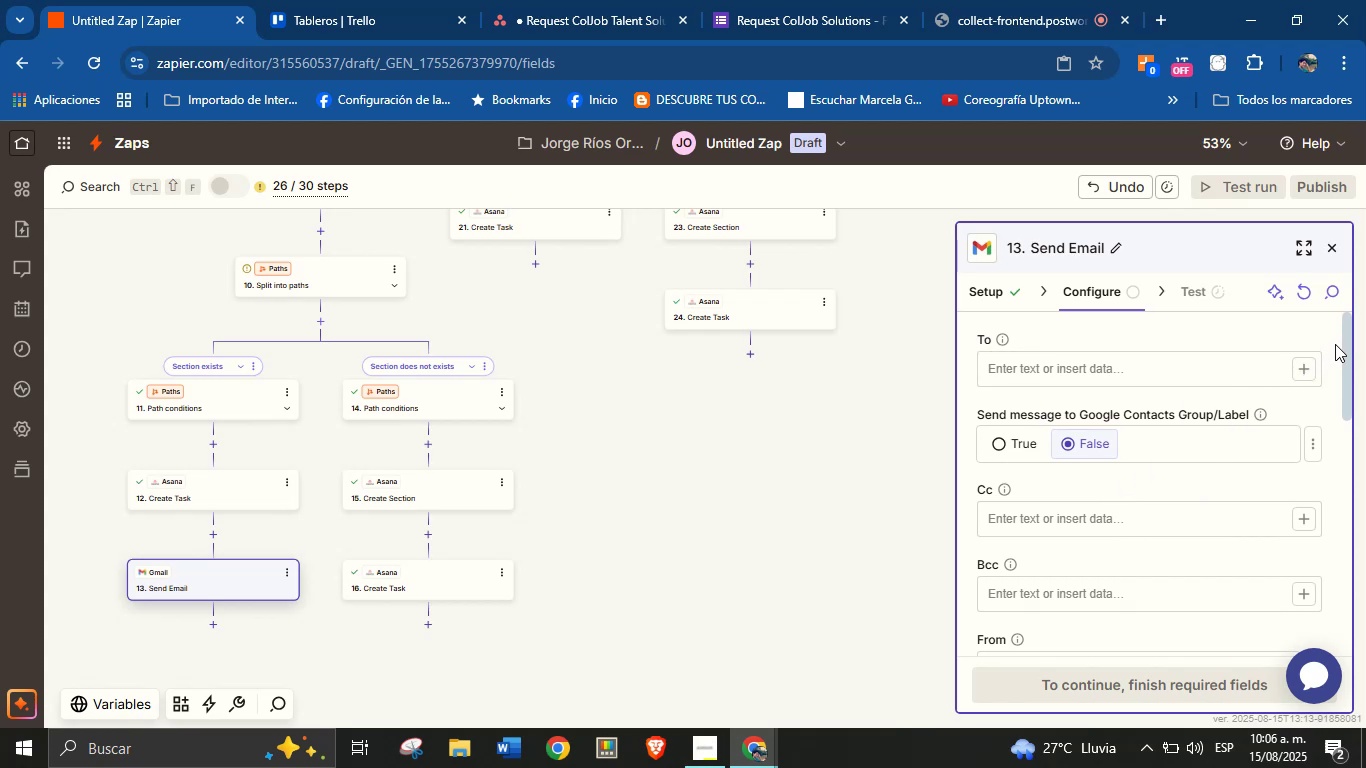 
left_click_drag(start_coordinate=[1345, 339], to_coordinate=[1344, 333])
 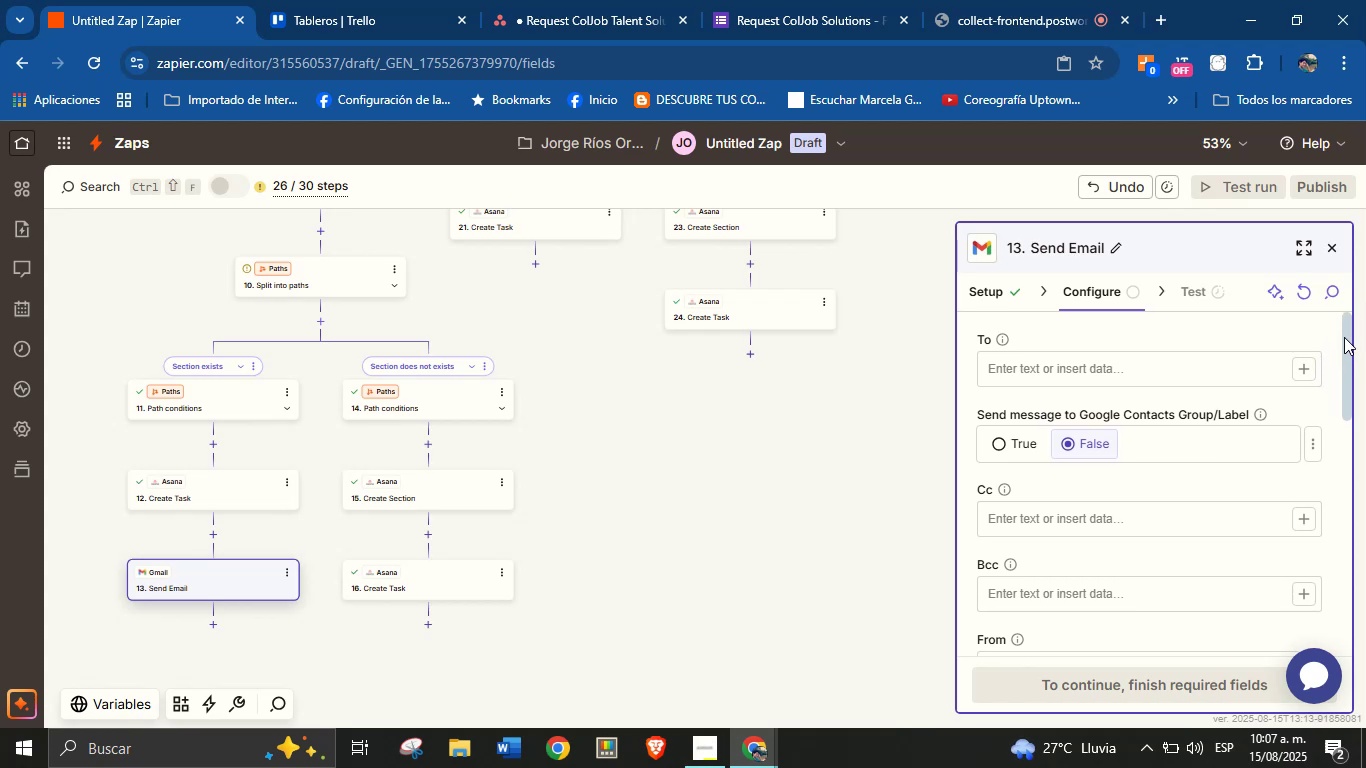 
left_click([1294, 375])
 